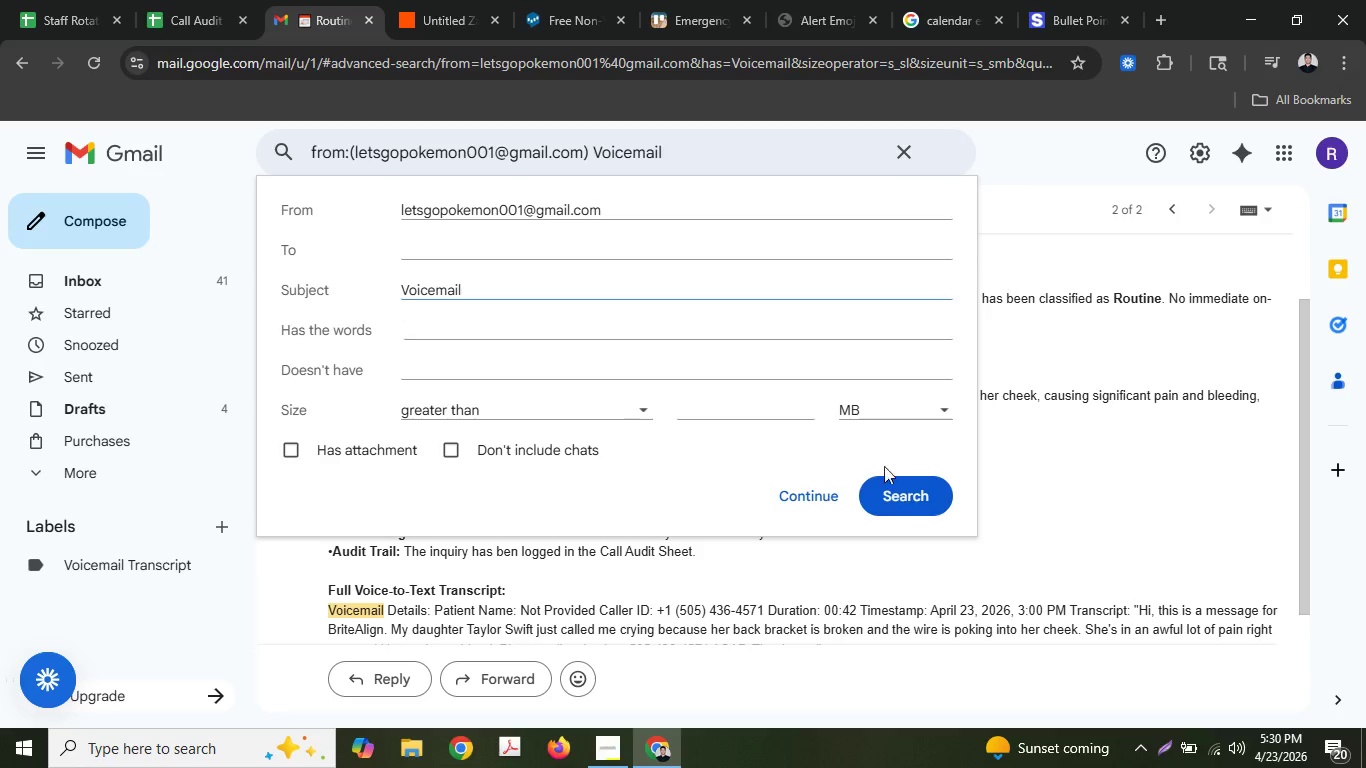 
left_click([892, 498])
 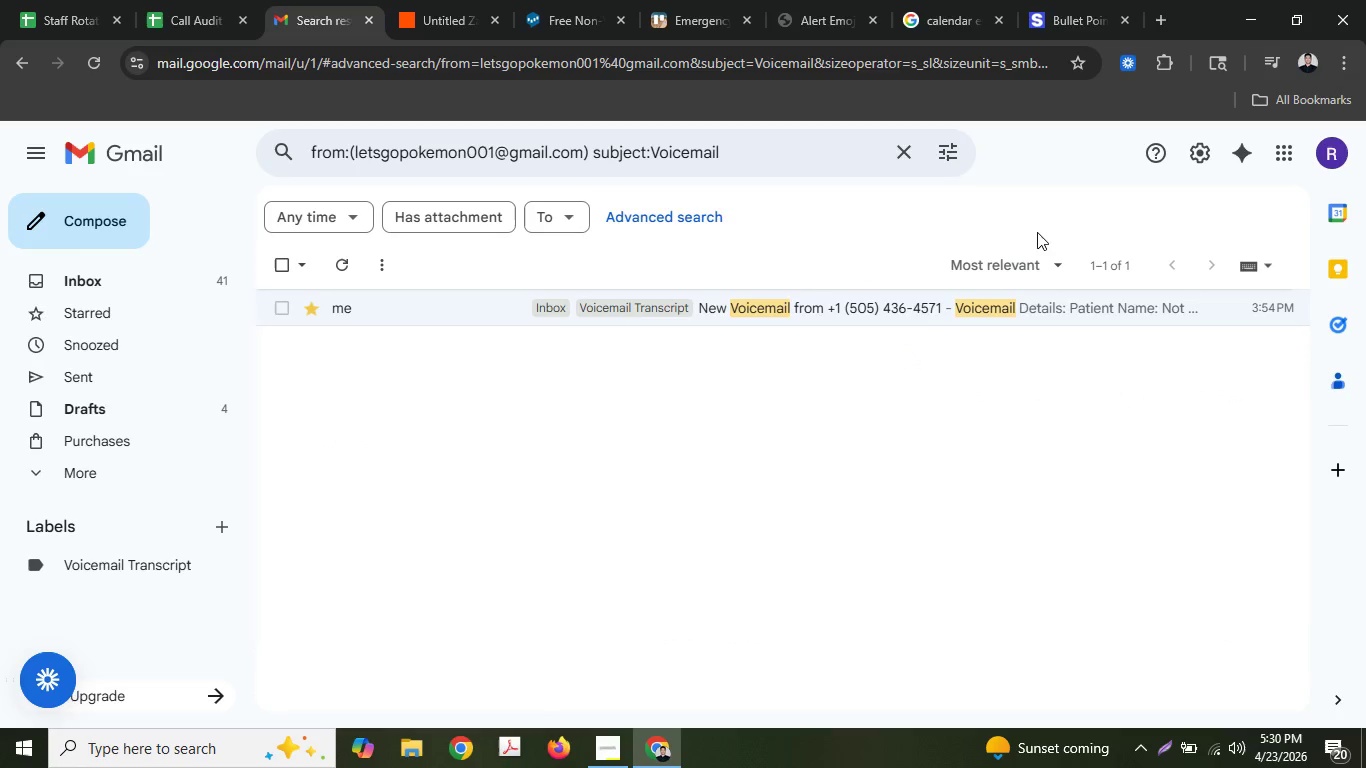 
left_click([938, 153])
 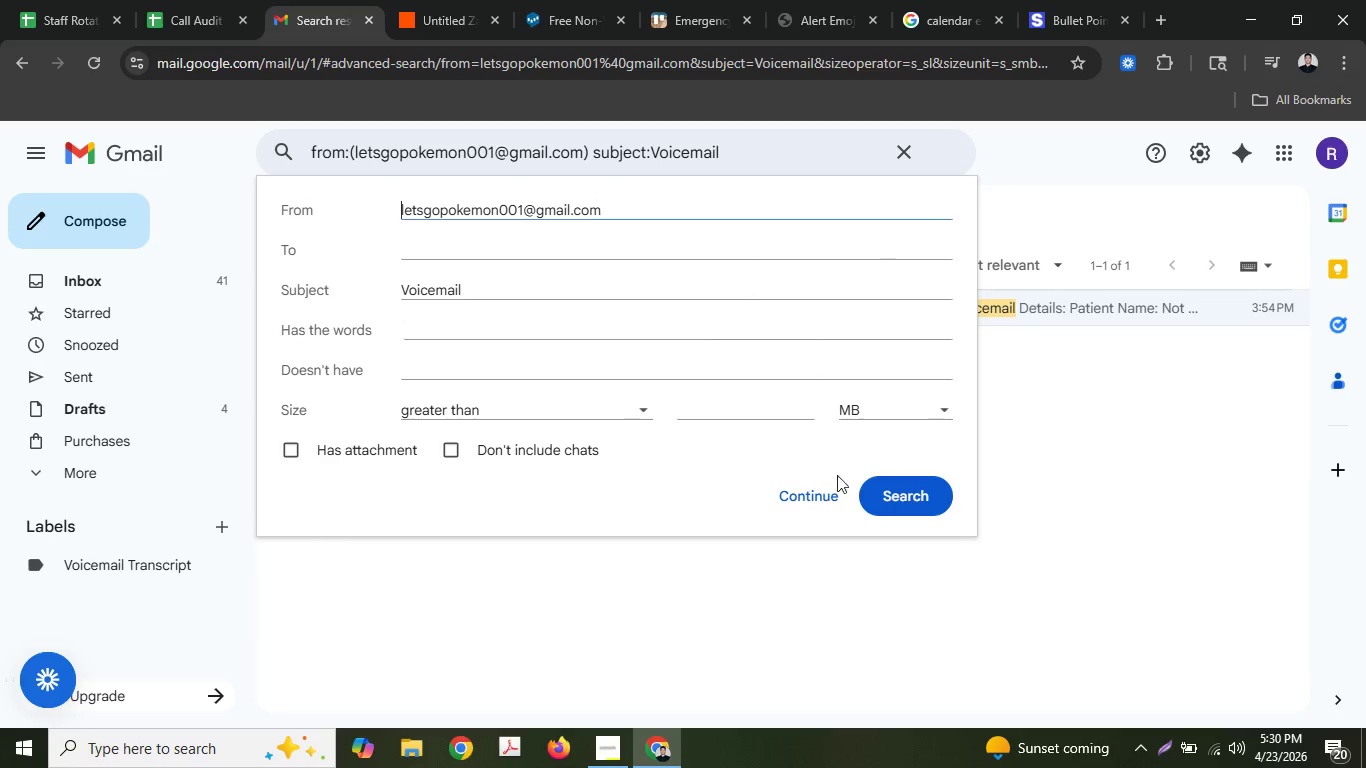 
left_click([825, 493])
 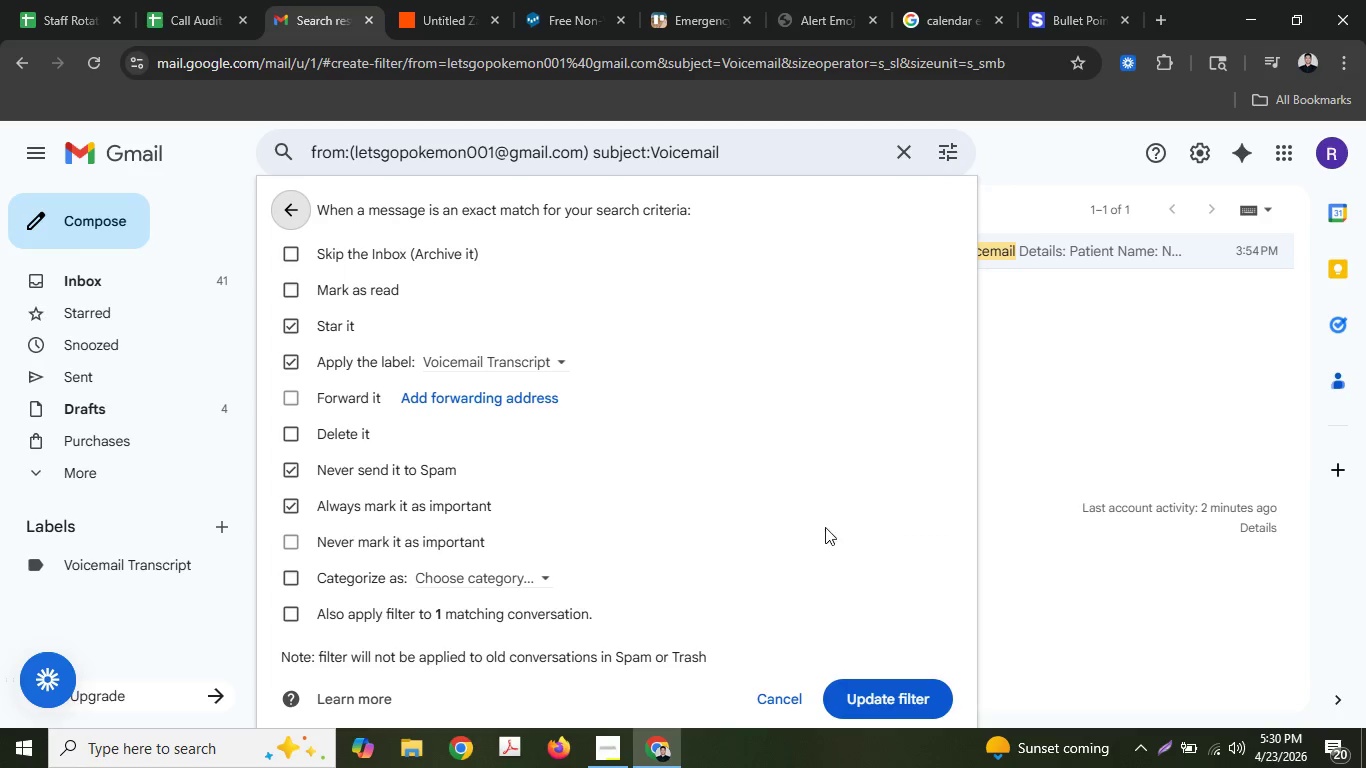 
left_click([904, 688])
 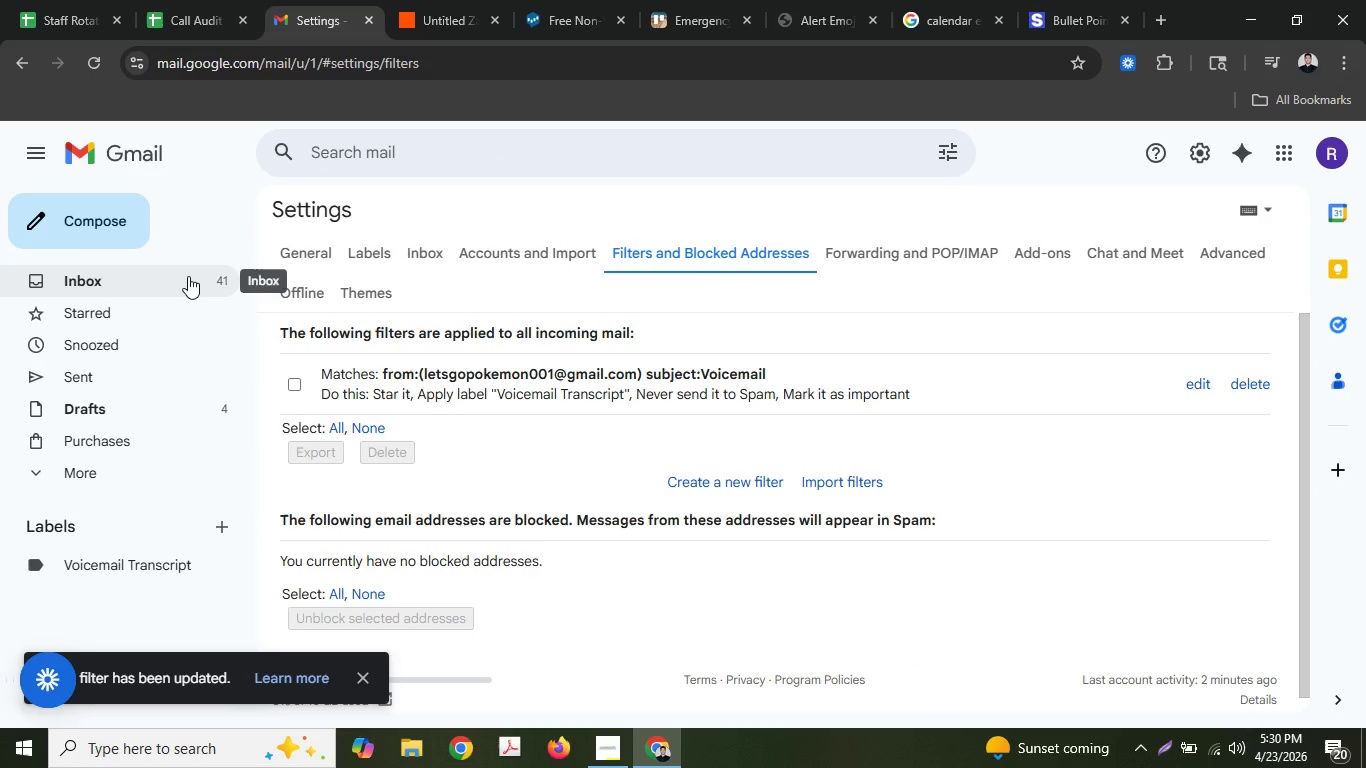 
left_click([188, 276])
 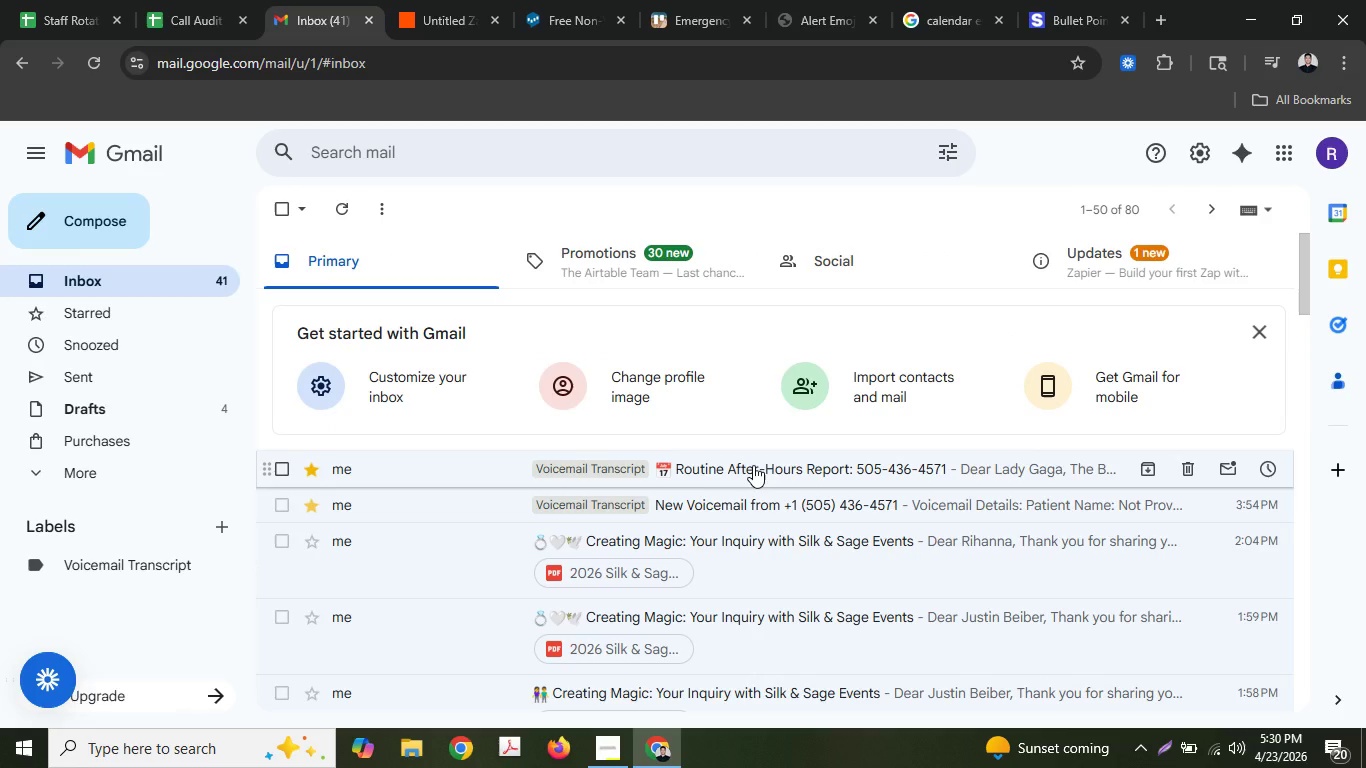 
left_click([156, 562])
 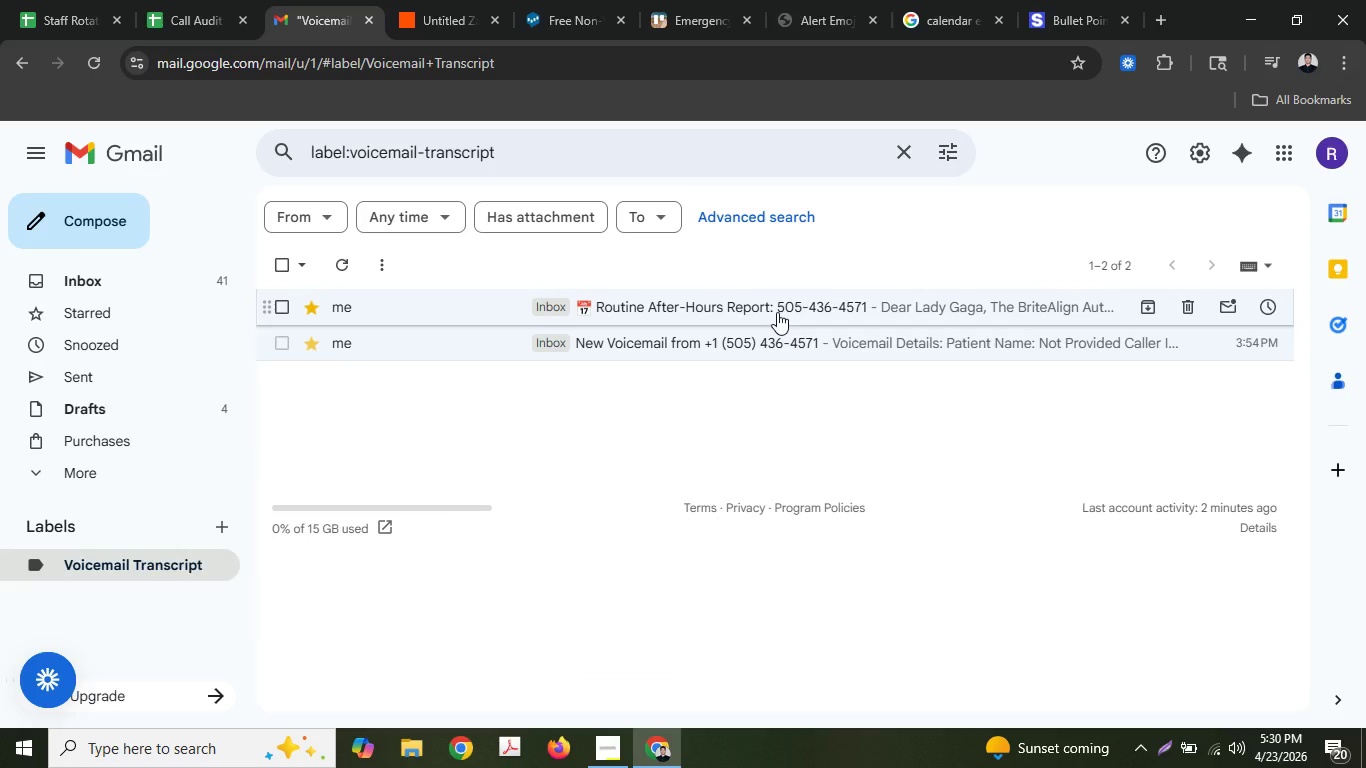 
wait(7.56)
 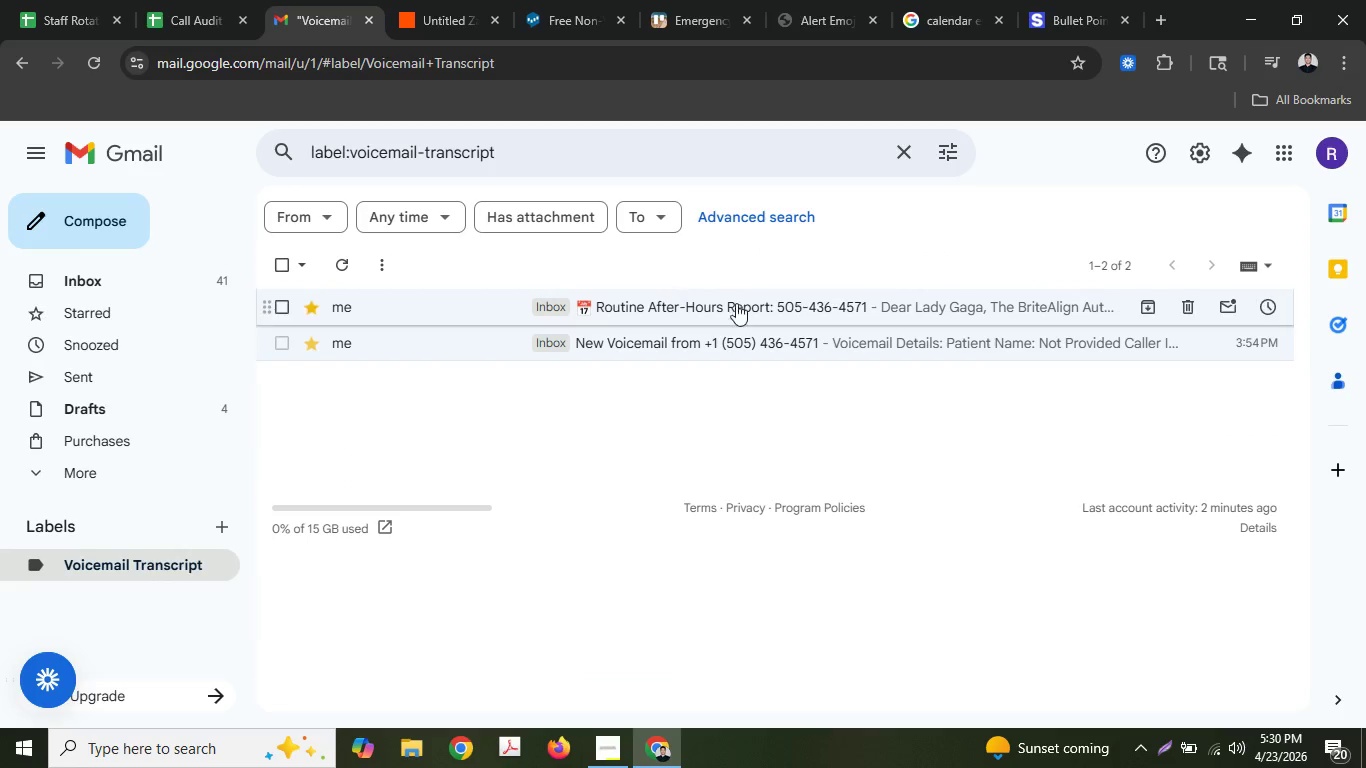 
right_click([777, 312])
 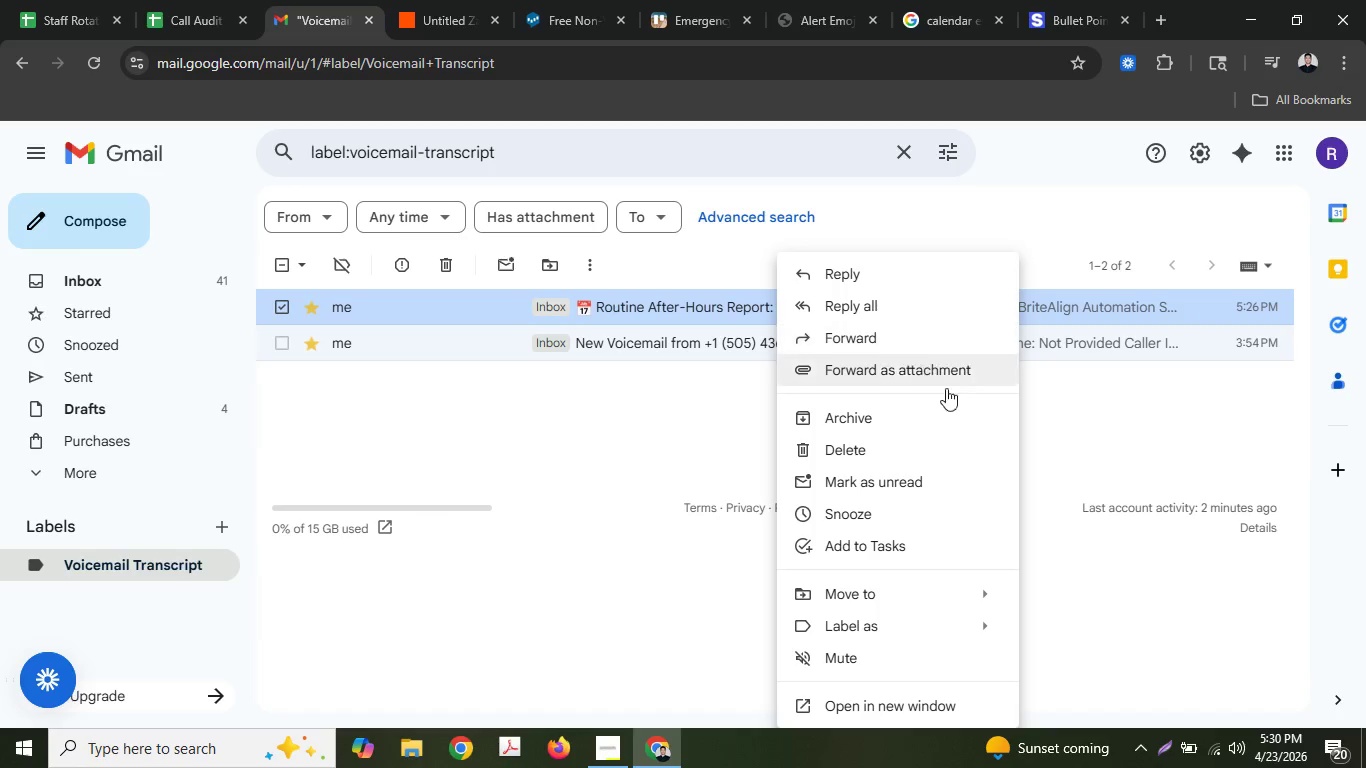 
scroll: coordinate [965, 596], scroll_direction: down, amount: 1.0
 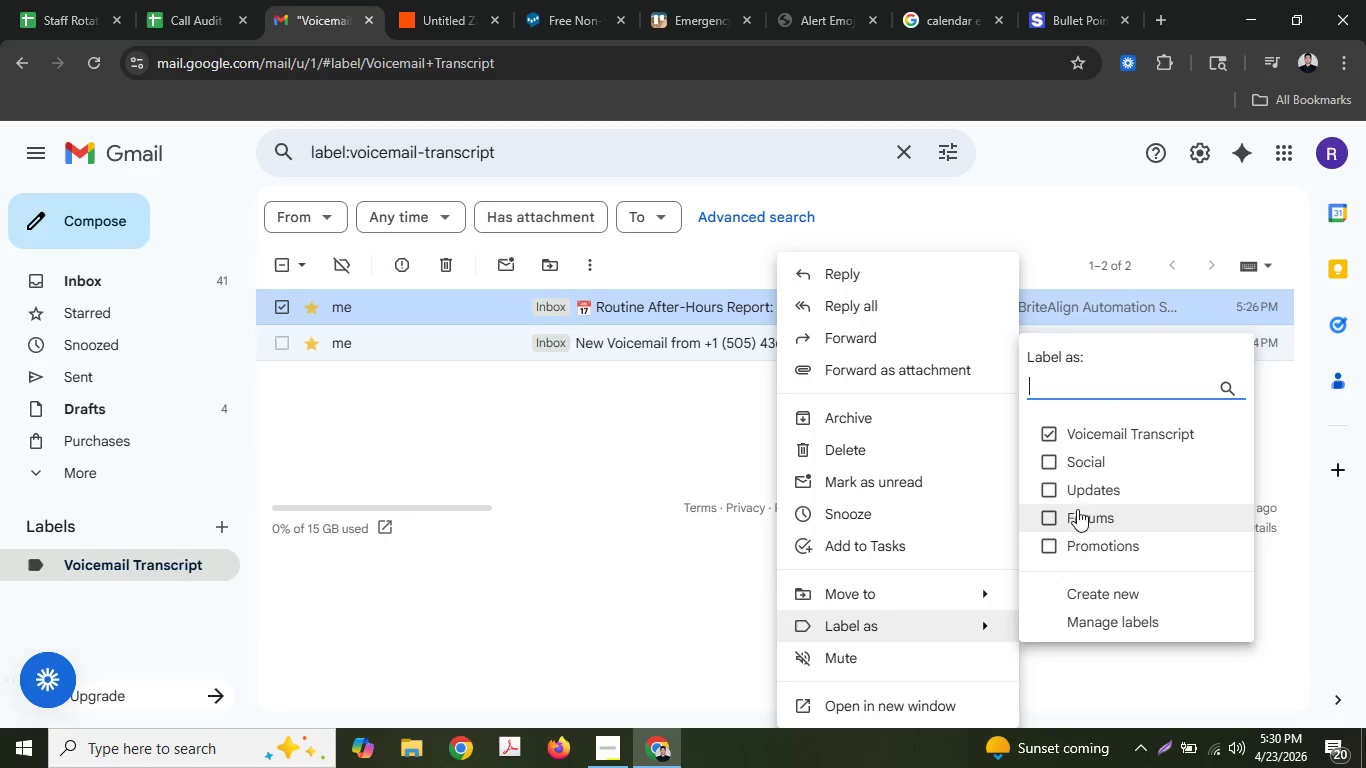 
left_click([1062, 434])
 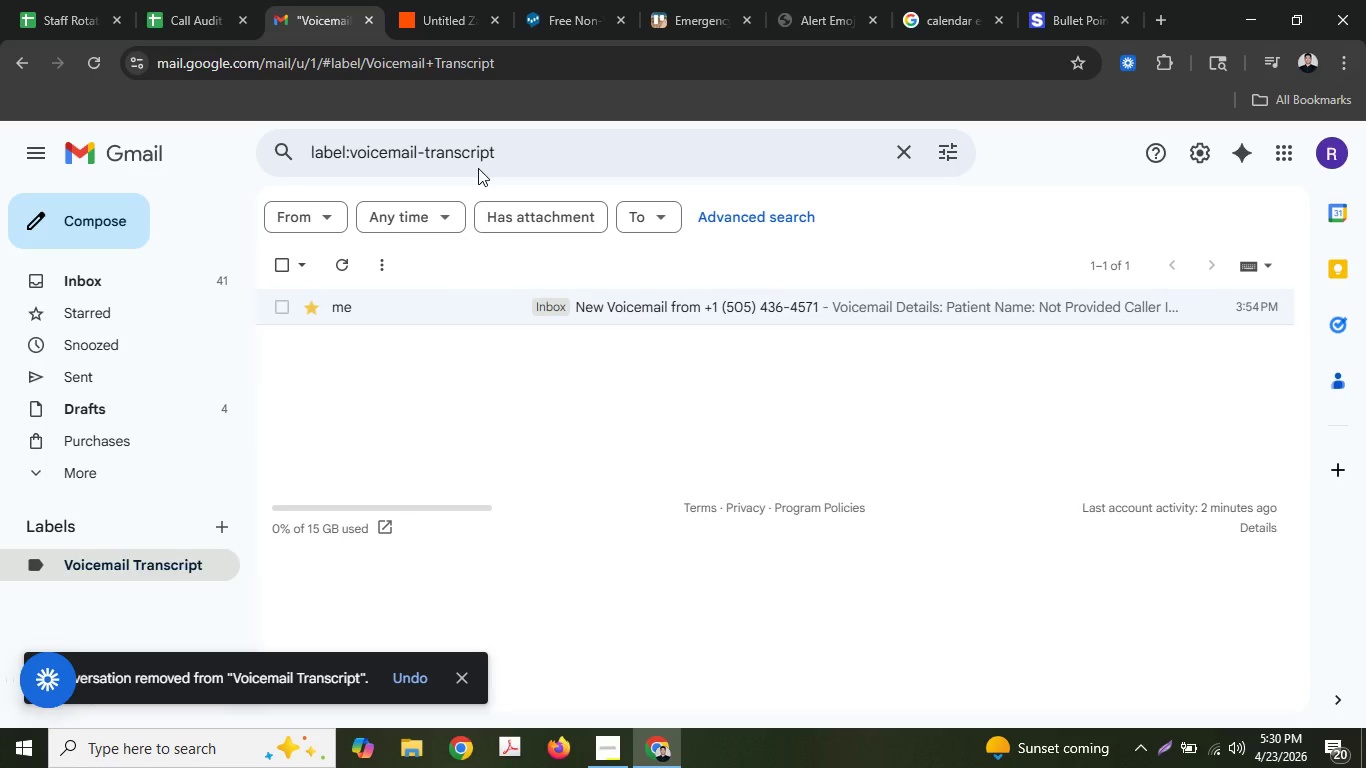 
left_click([217, 0])
 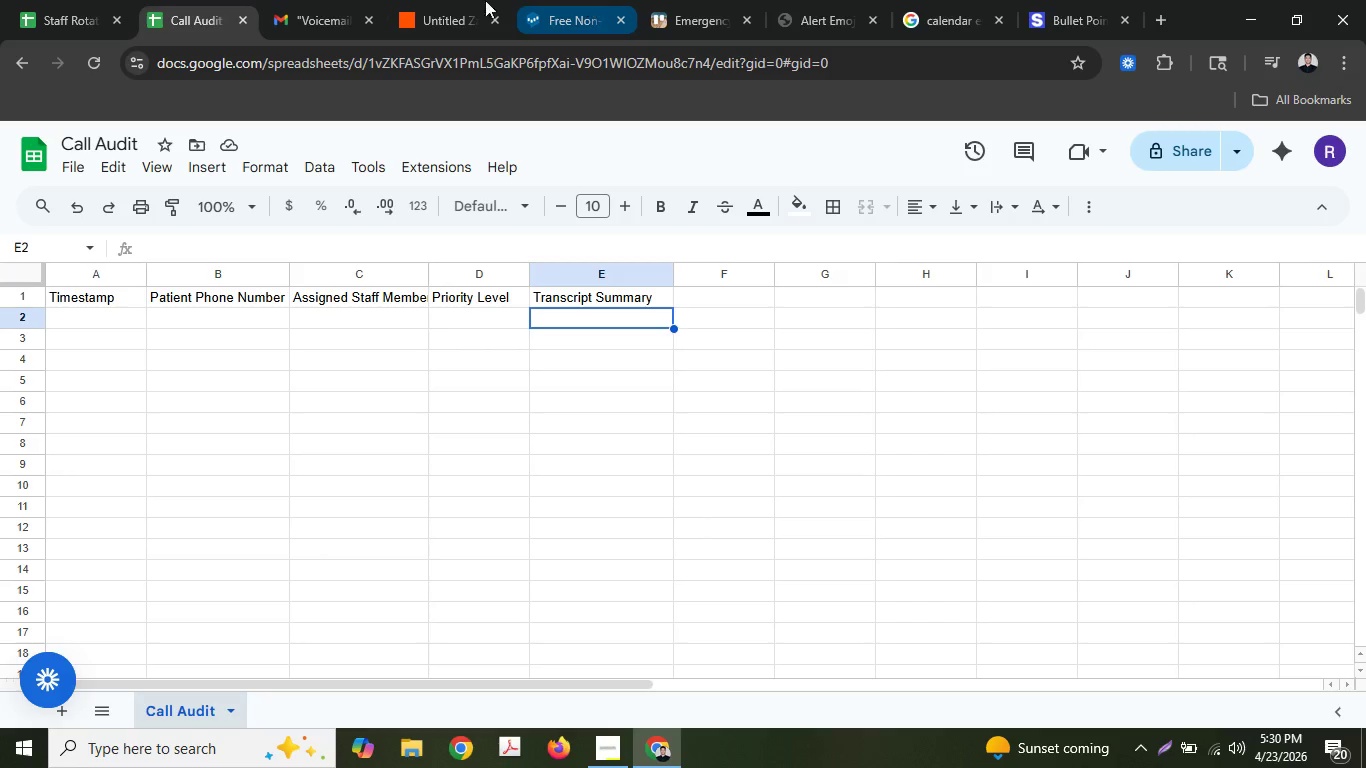 
left_click([454, 0])
 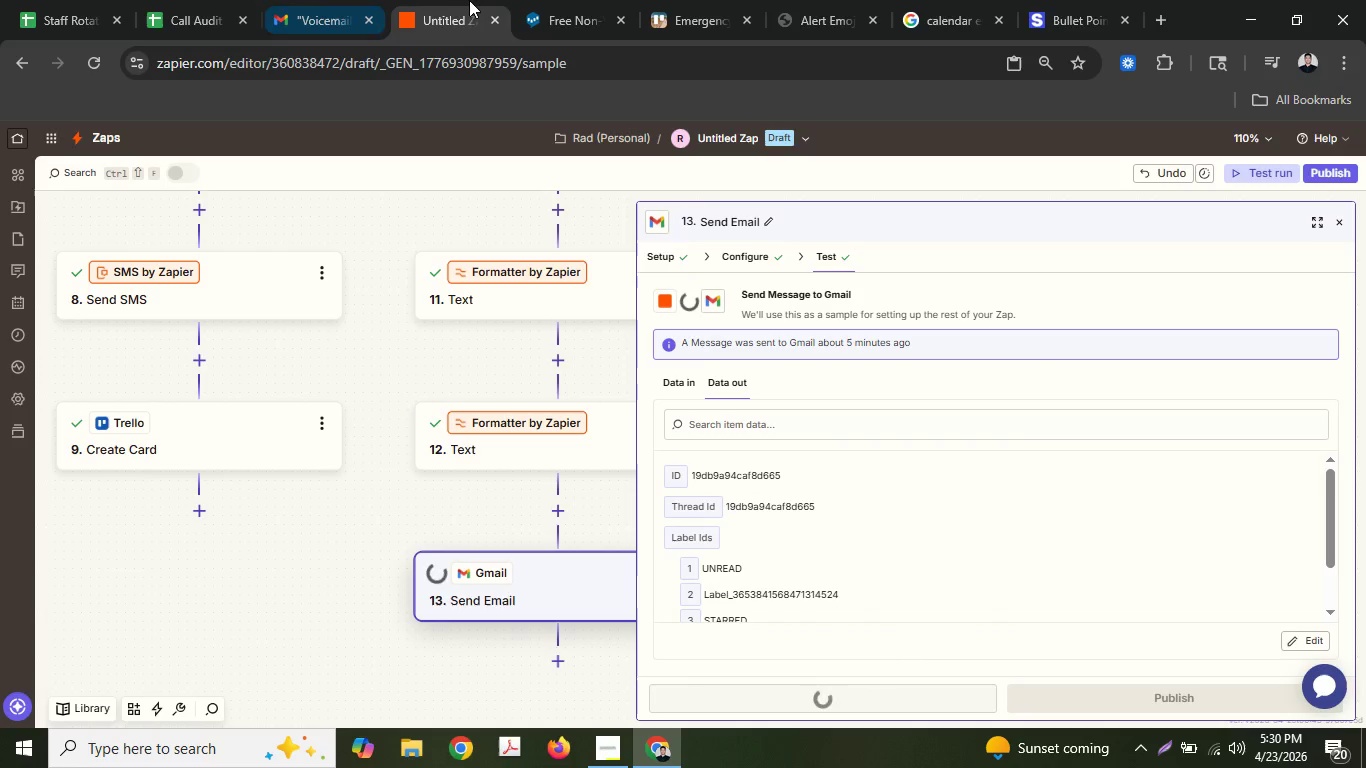 
left_click([372, 0])
 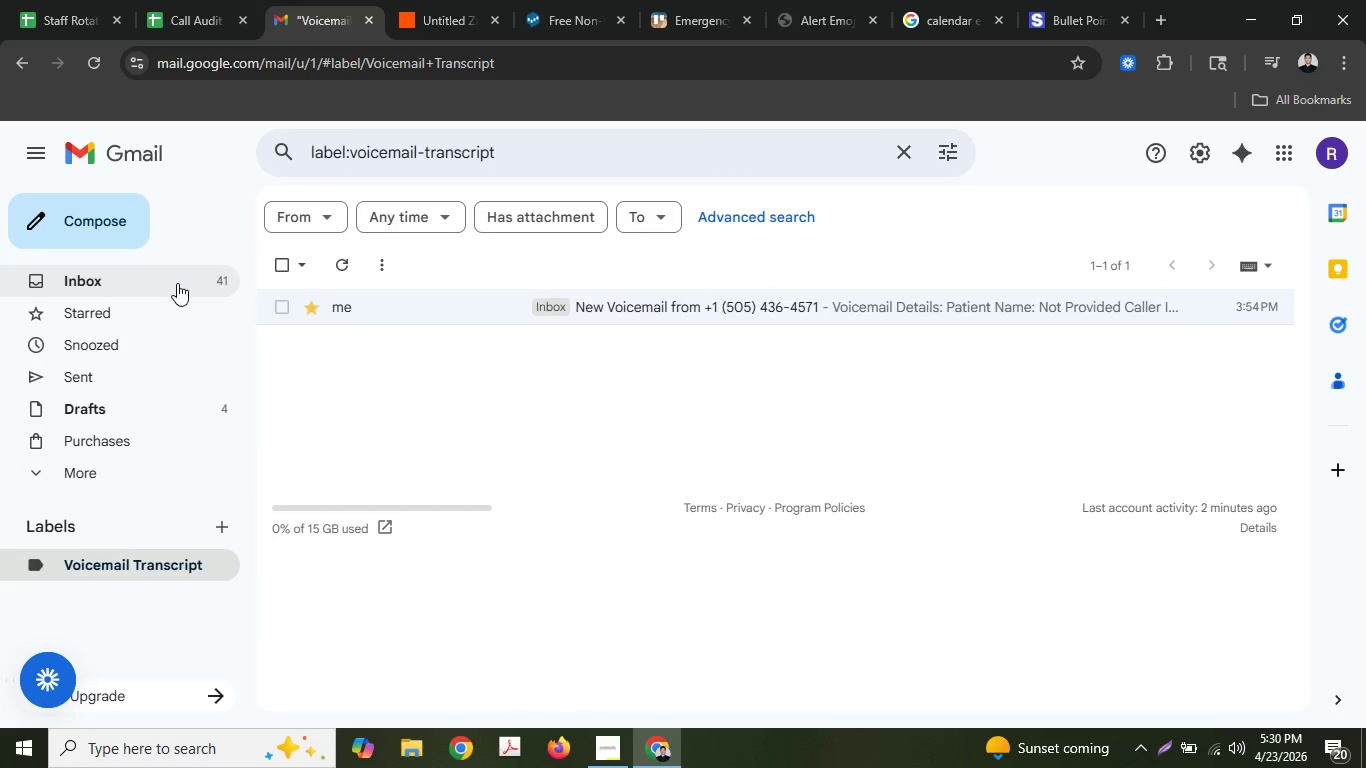 
wait(6.77)
 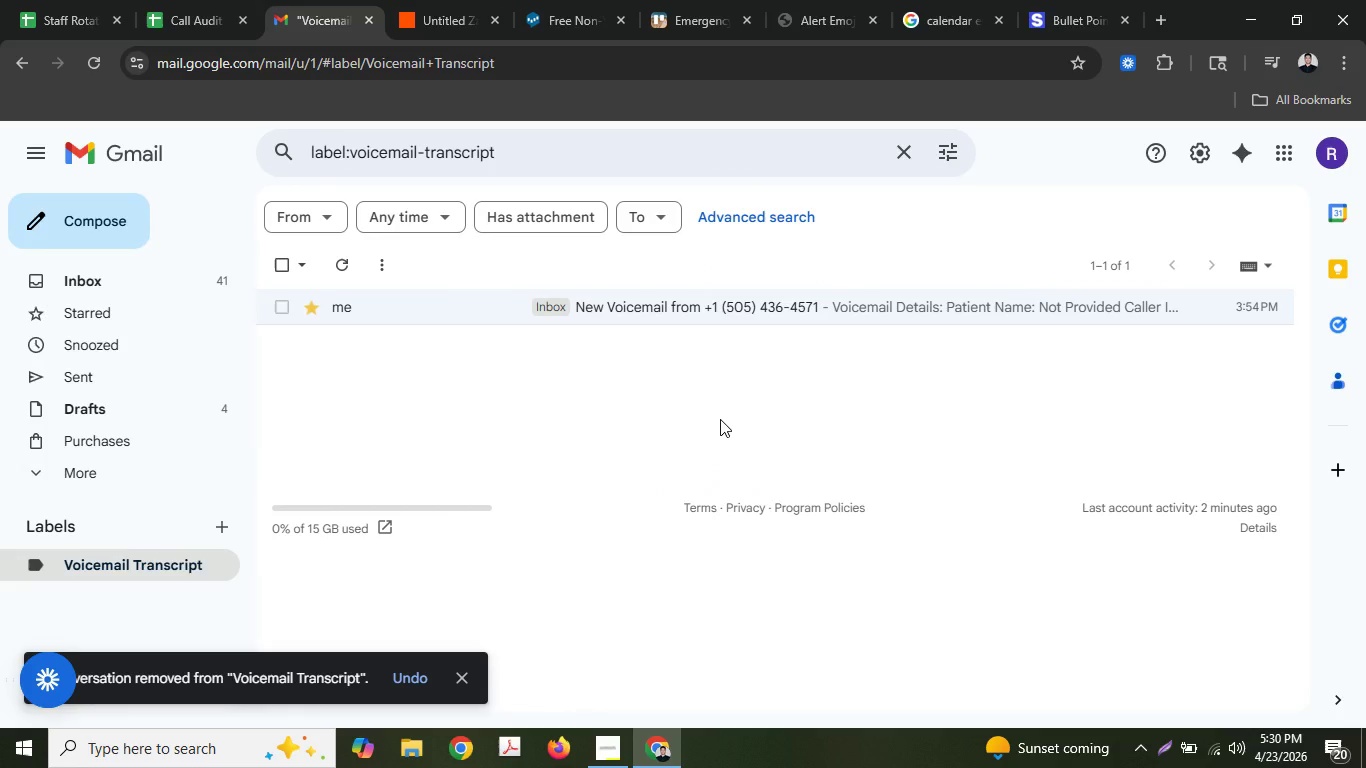 
left_click([342, 216])
 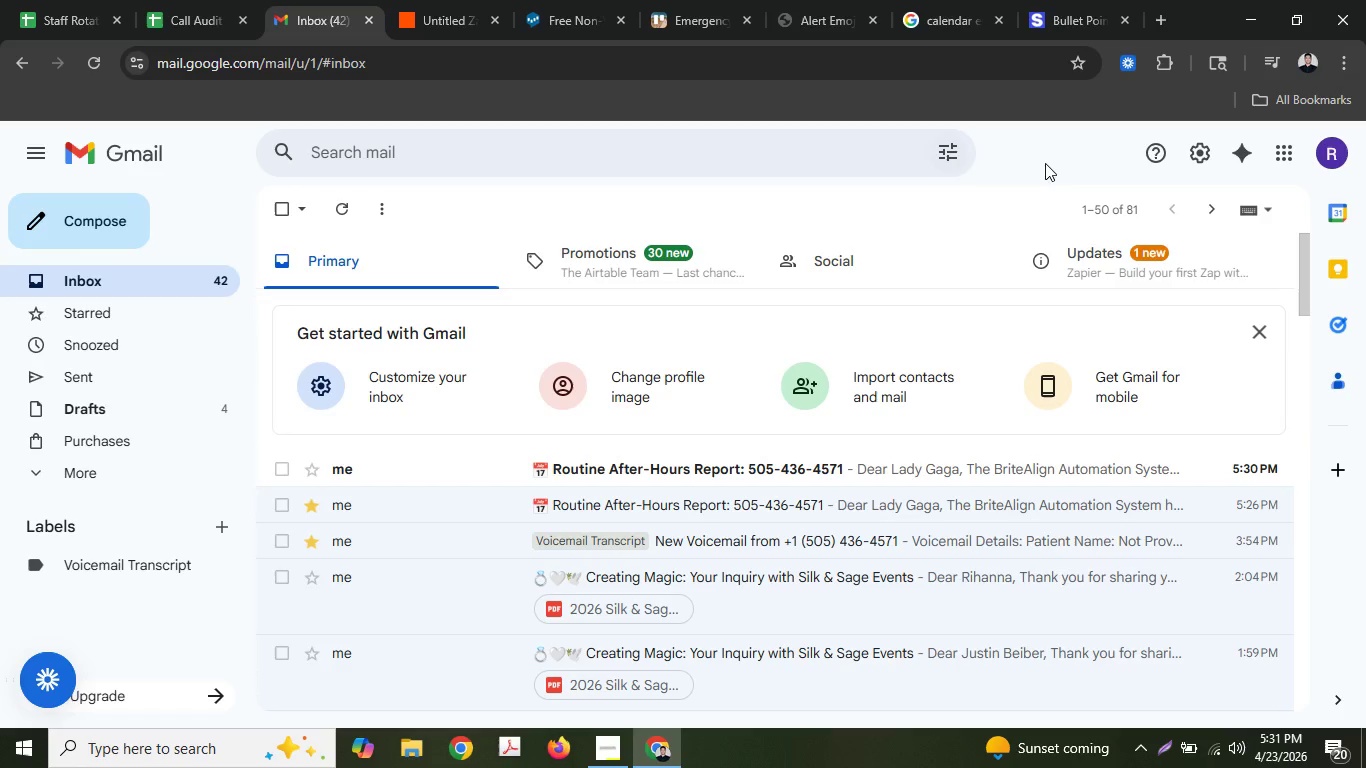 
wait(11.56)
 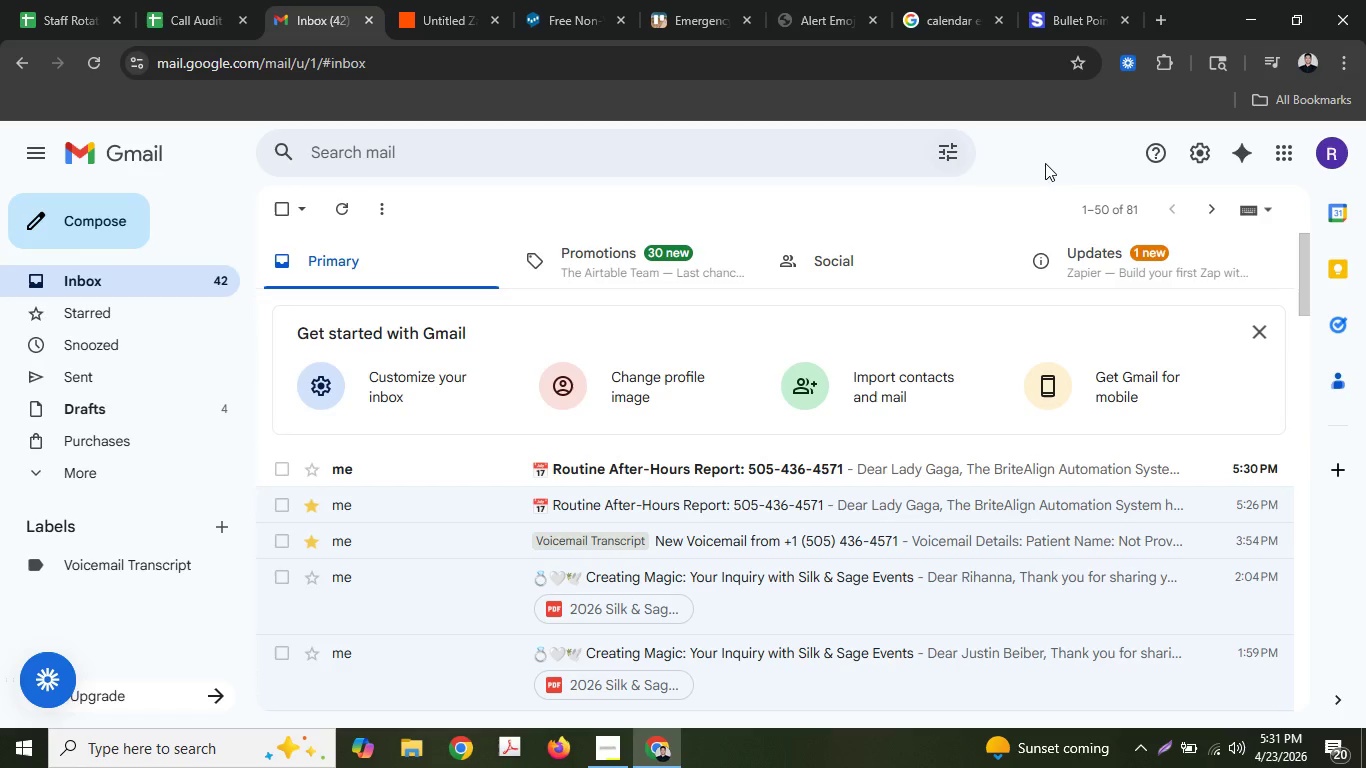 
left_click([702, 256])
 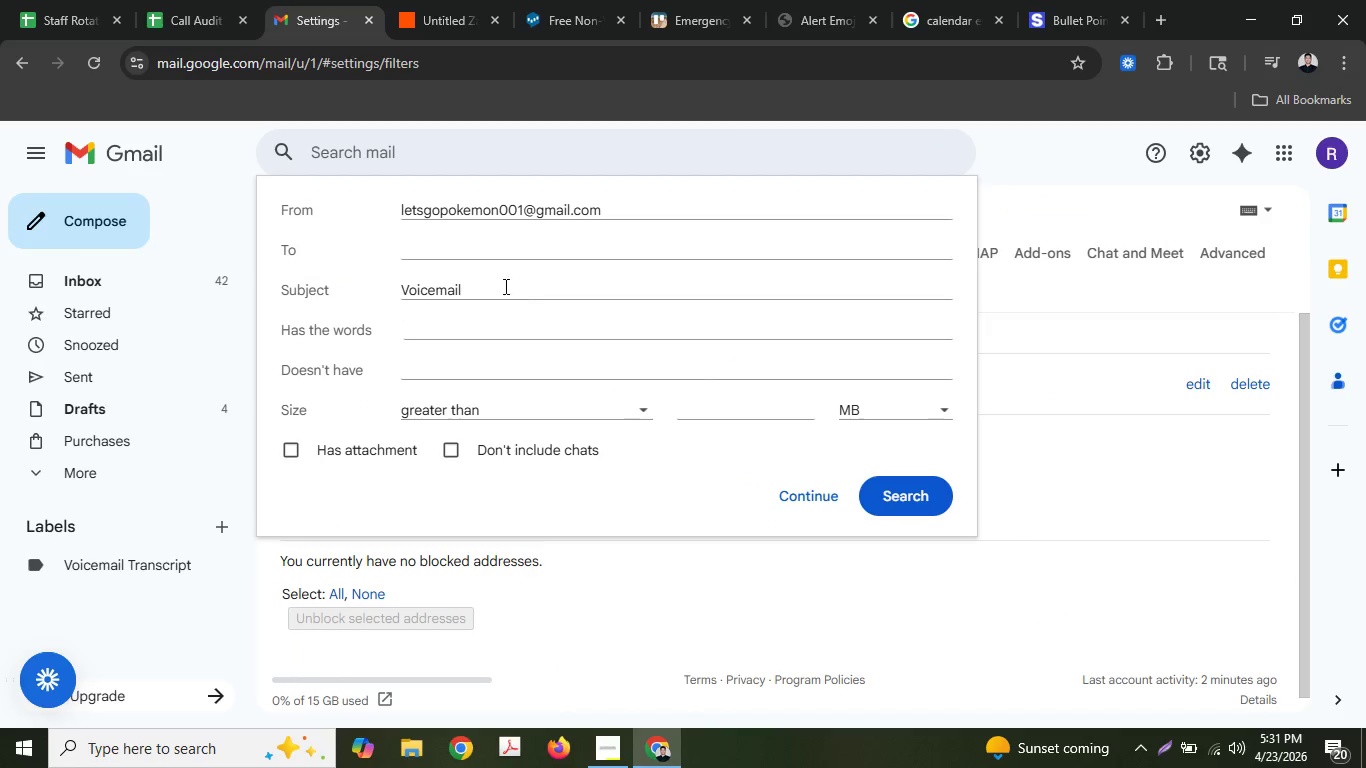 
left_click([406, 284])
 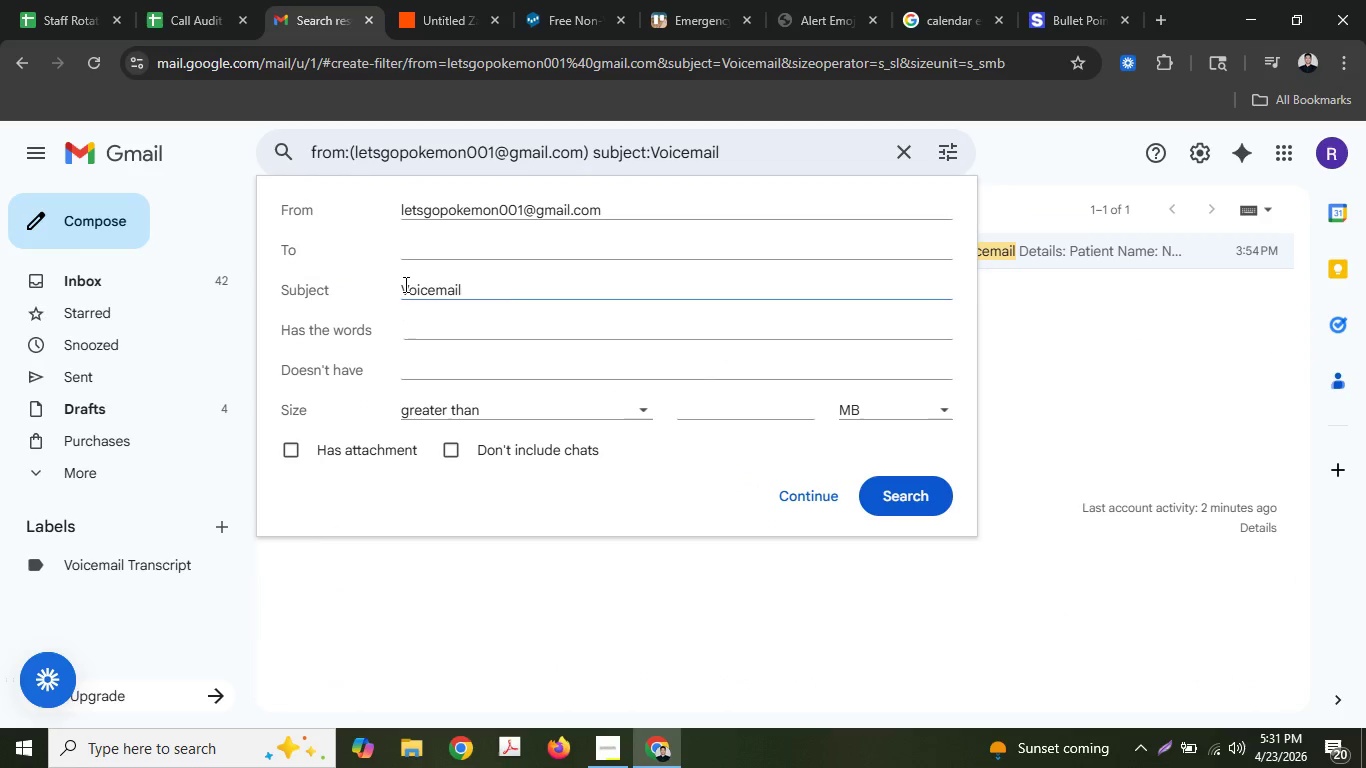 
left_click([403, 284])
 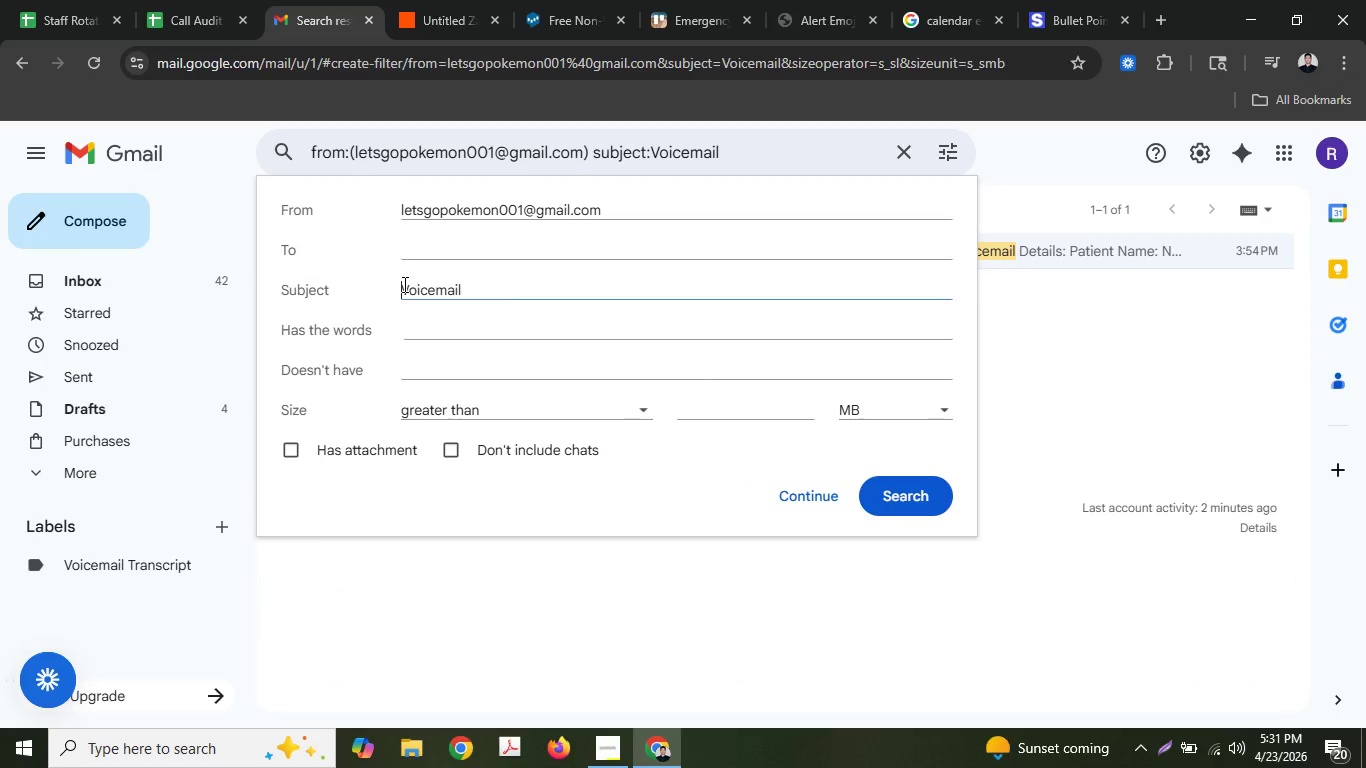 
type(New)
 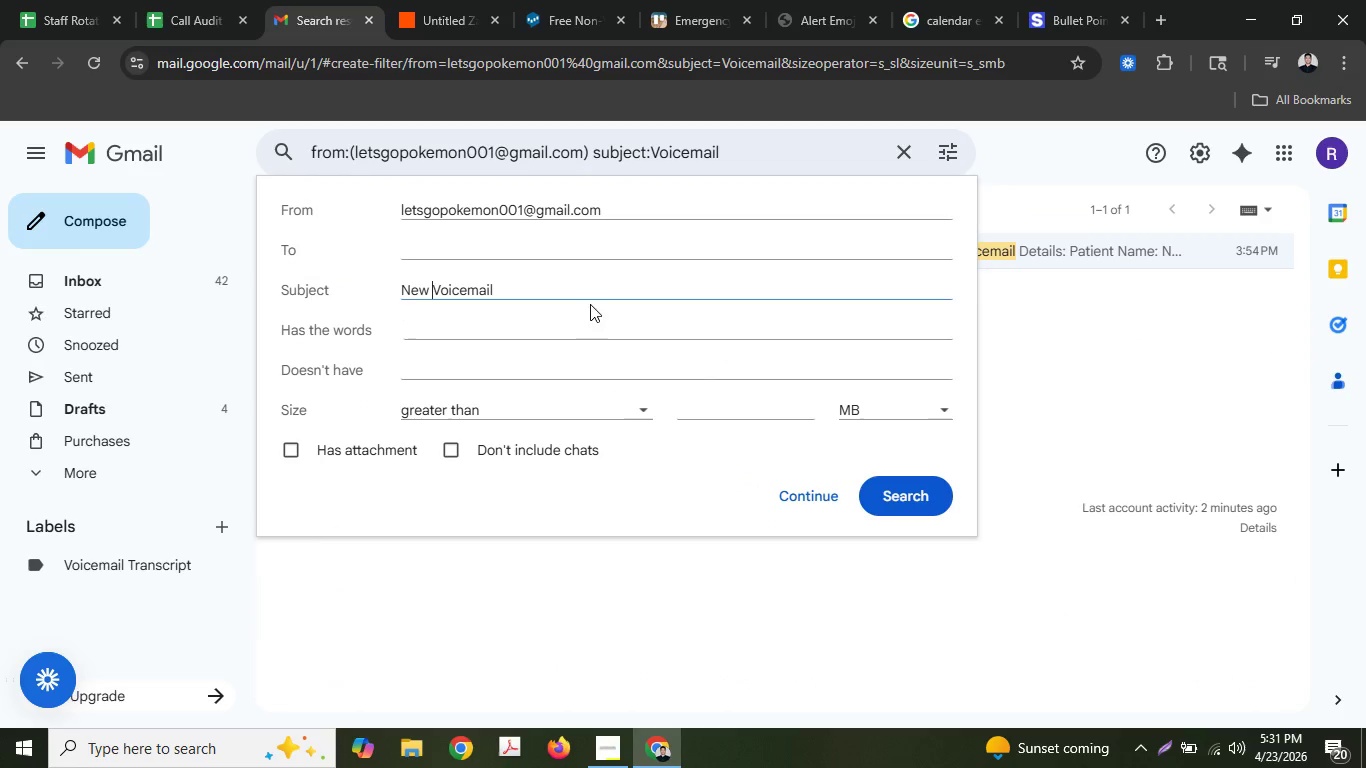 
key(Space)
 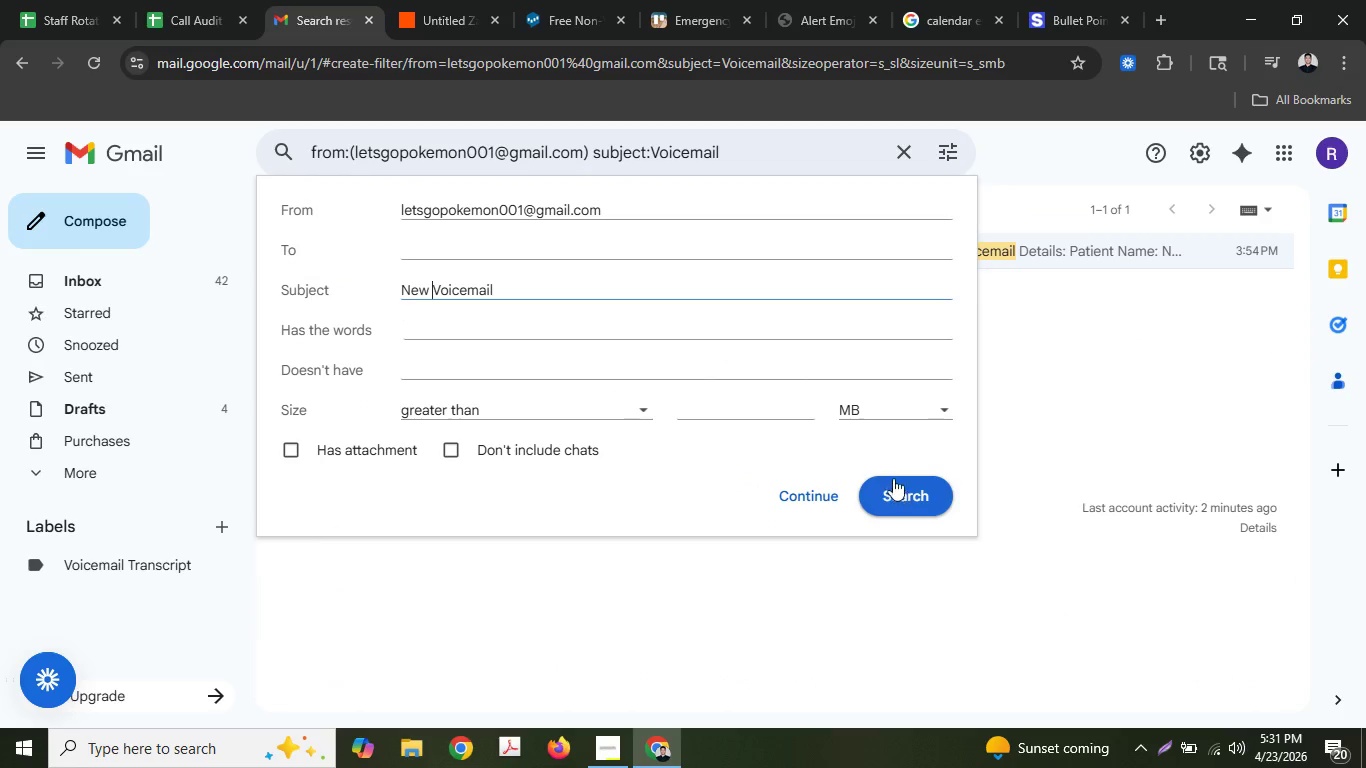 
left_click([689, 288])
 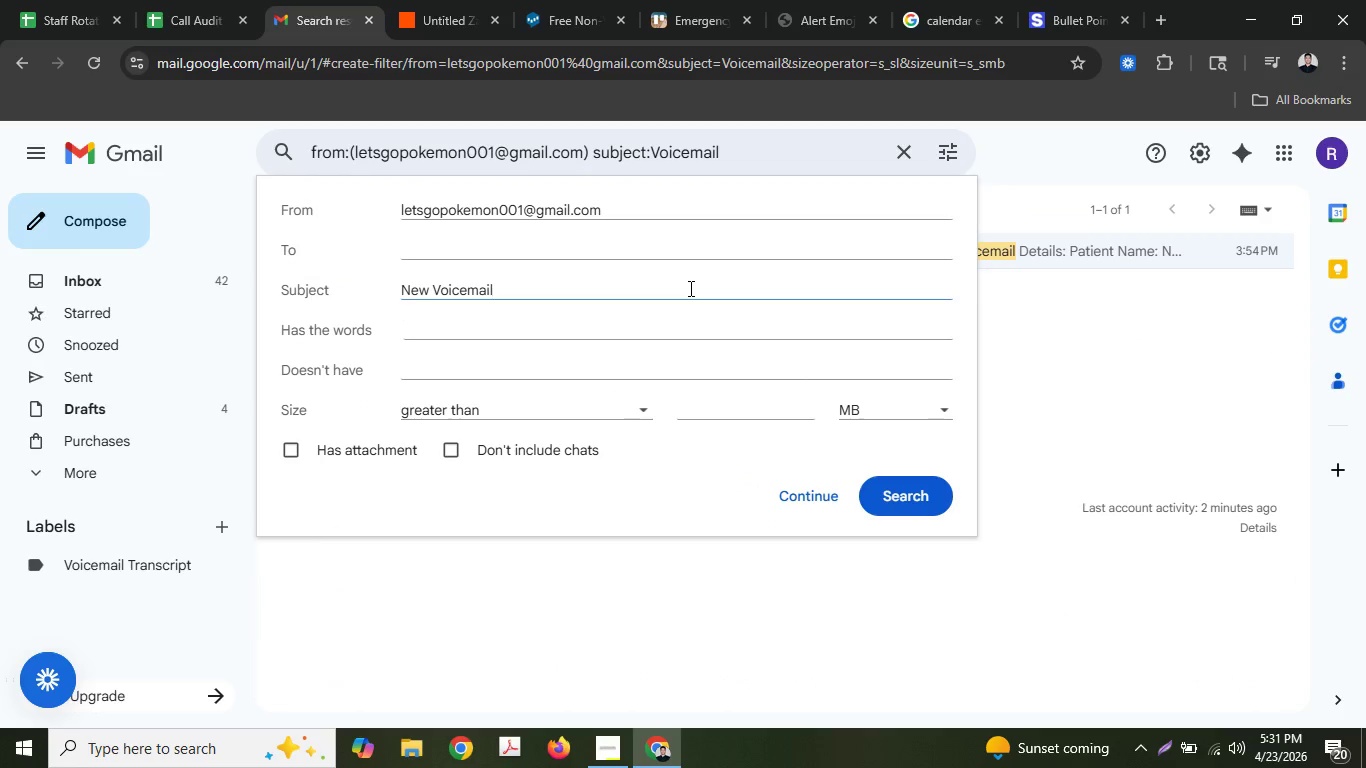 
key(Shift+Semicolon)
 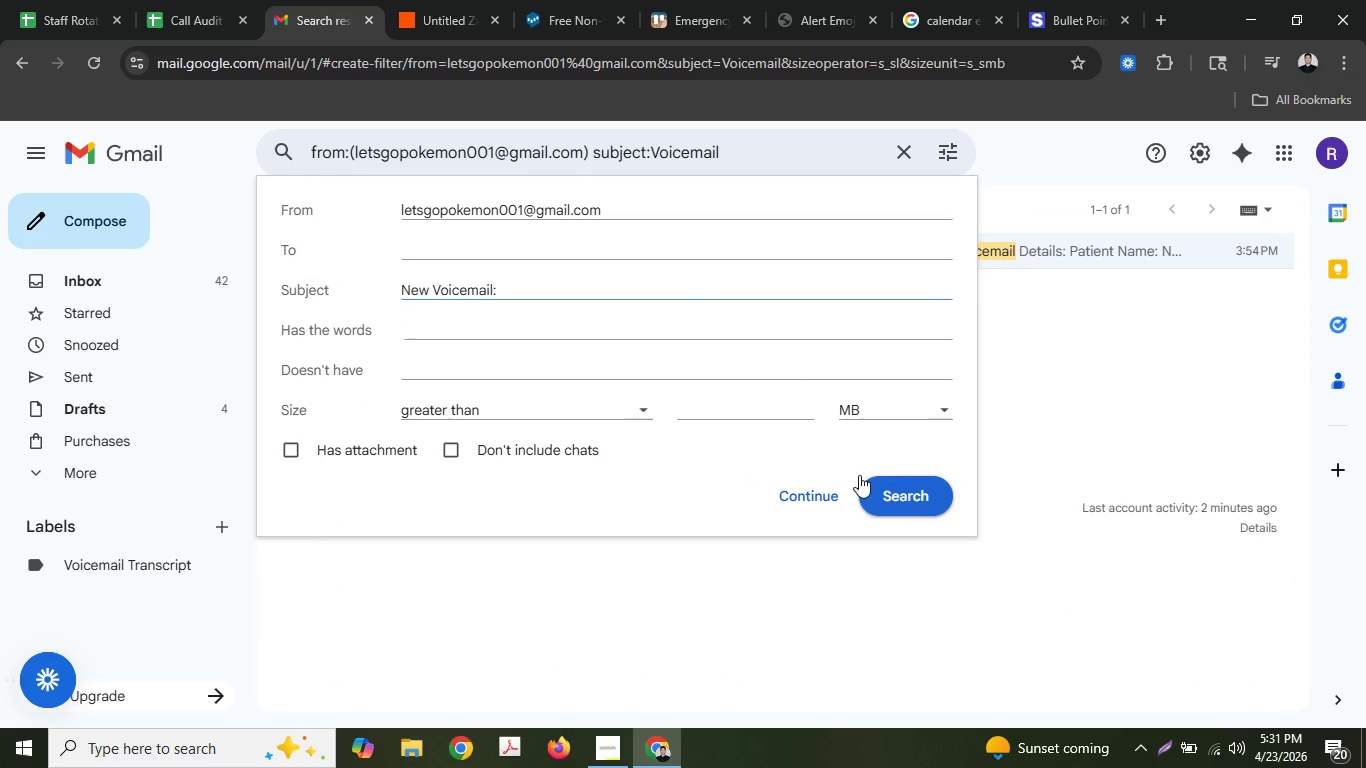 
left_click([828, 487])
 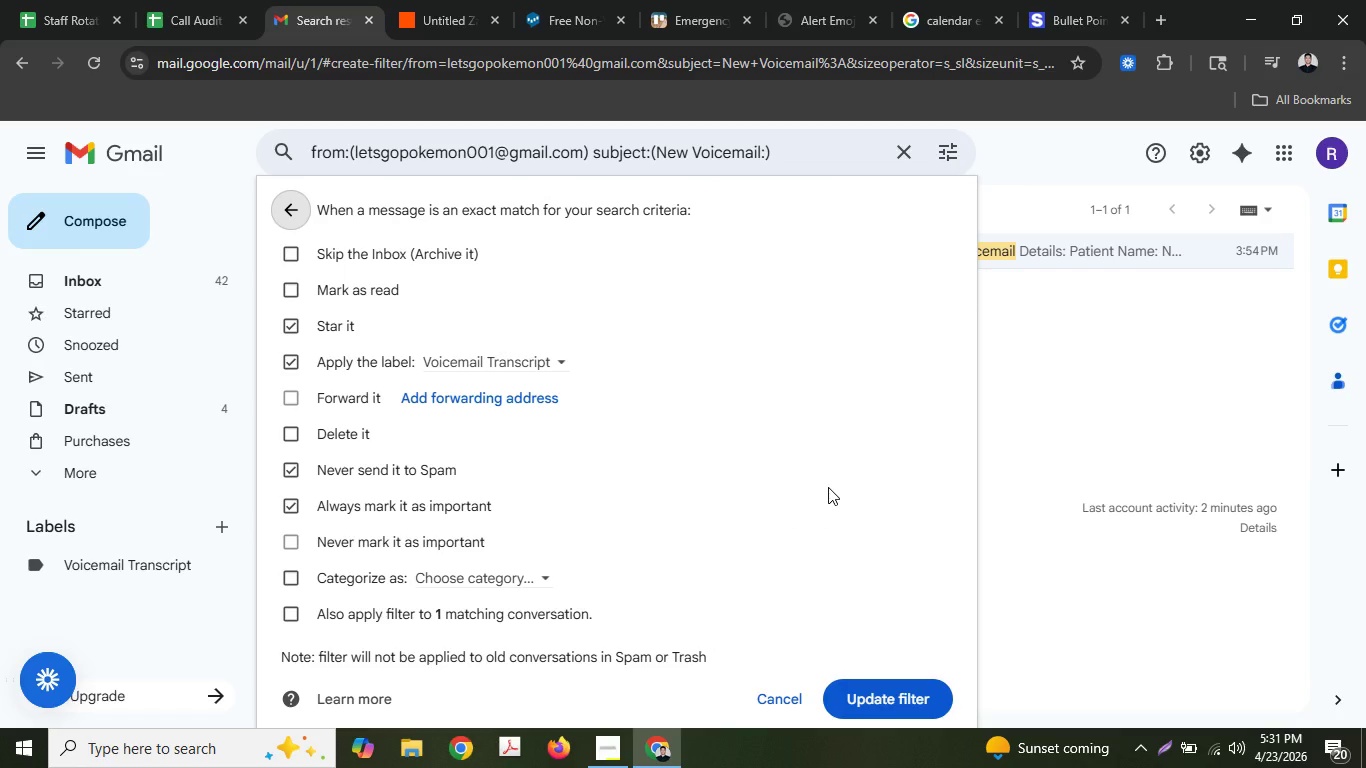 
left_click([917, 703])
 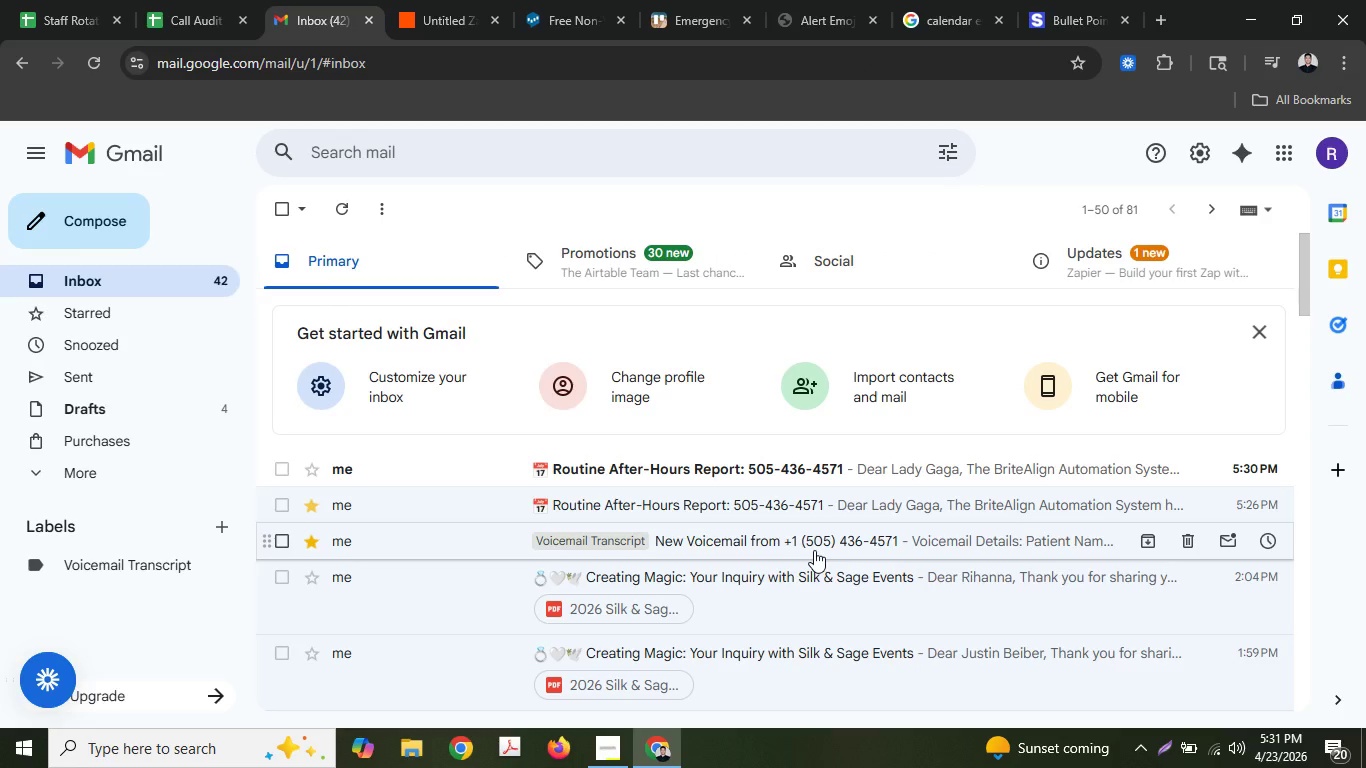 
wait(6.72)
 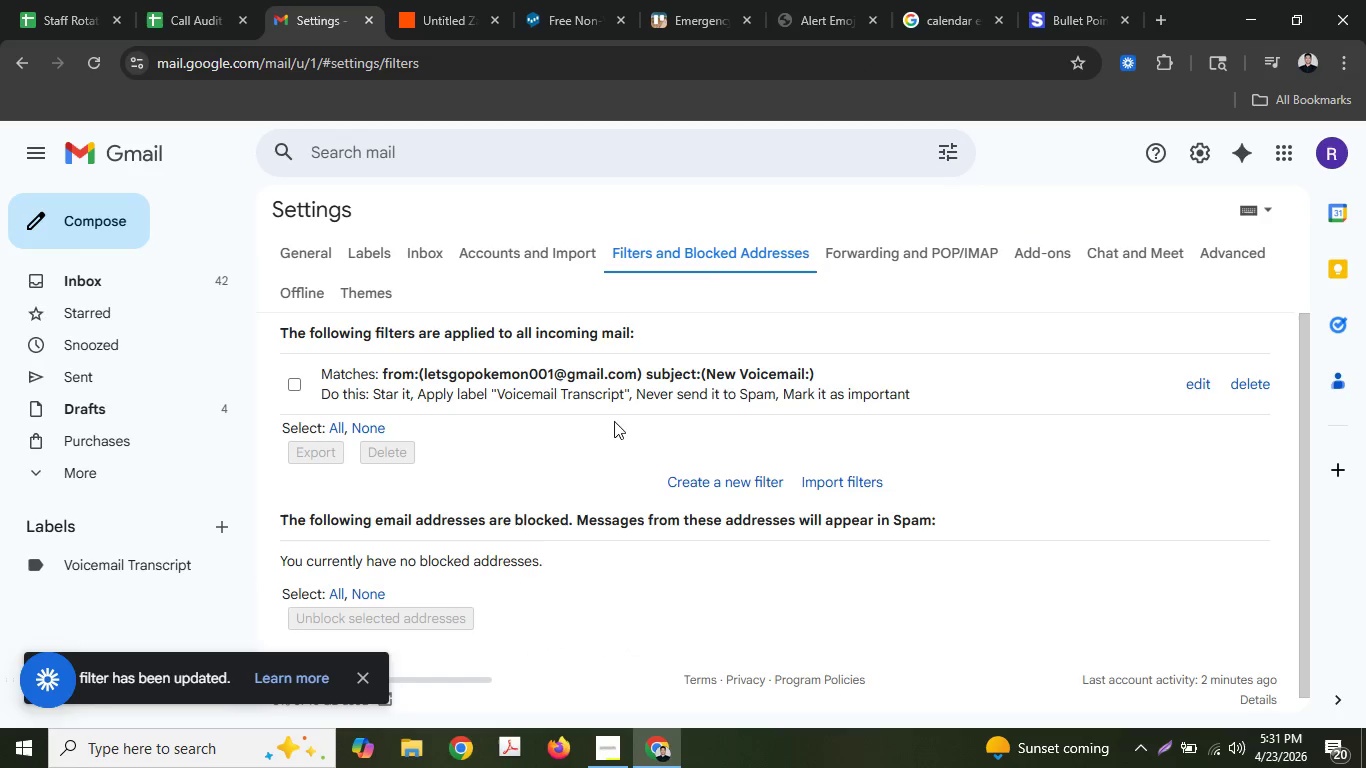 
left_click([478, 0])
 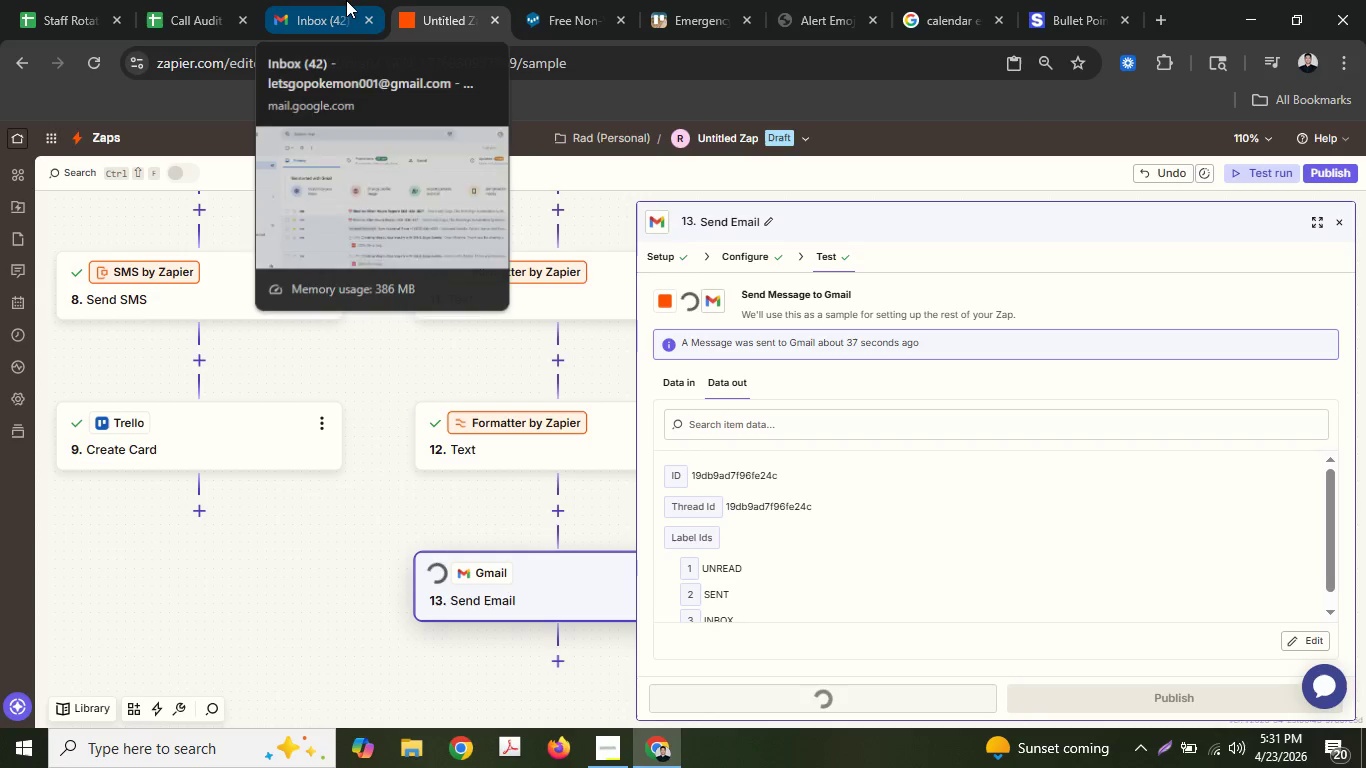 
left_click([346, 0])
 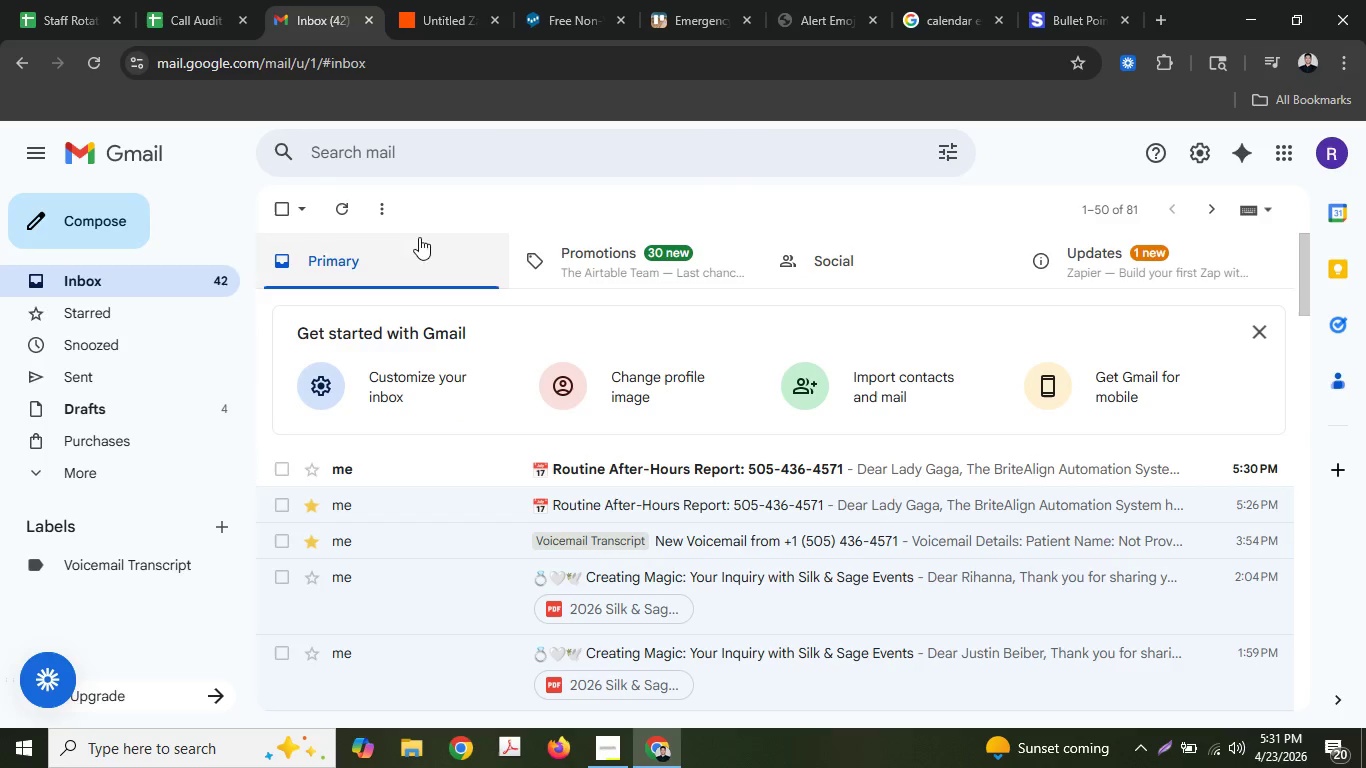 
left_click([357, 214])
 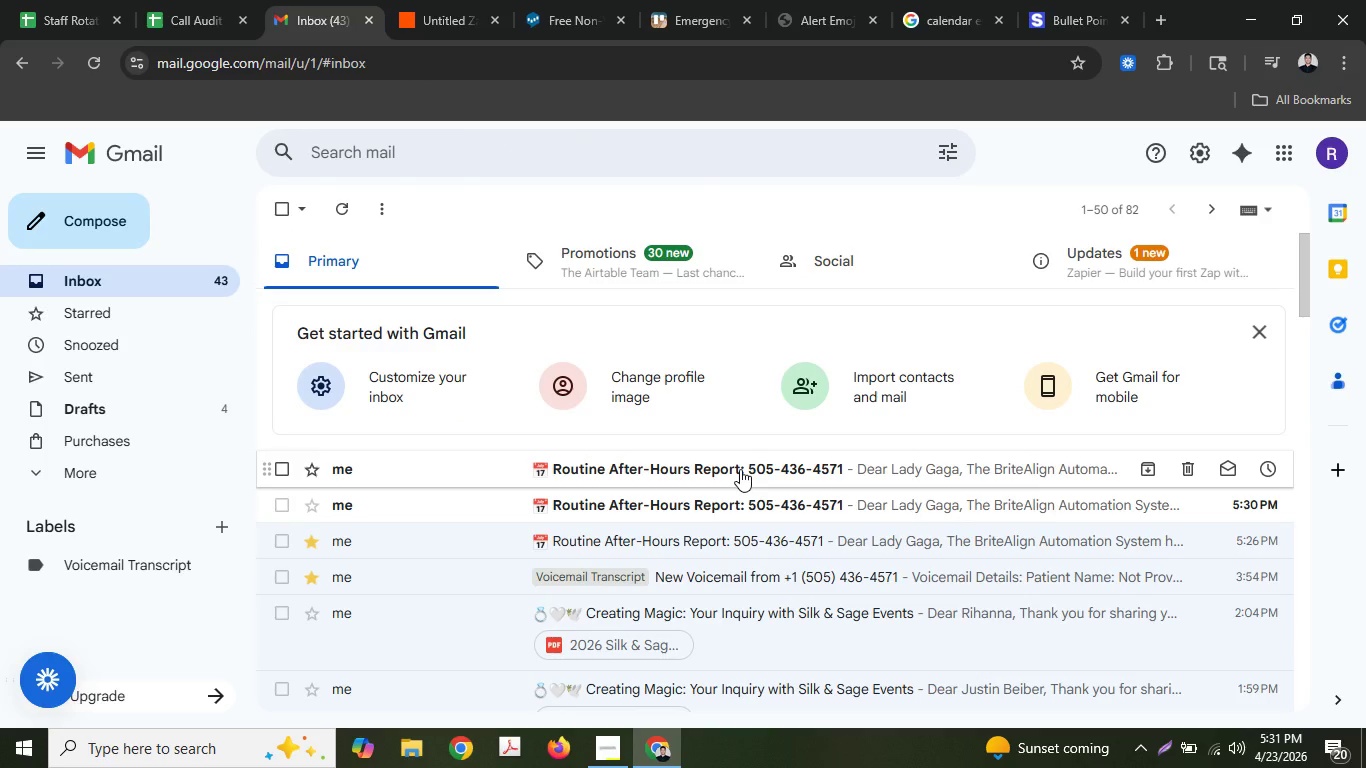 
wait(5.27)
 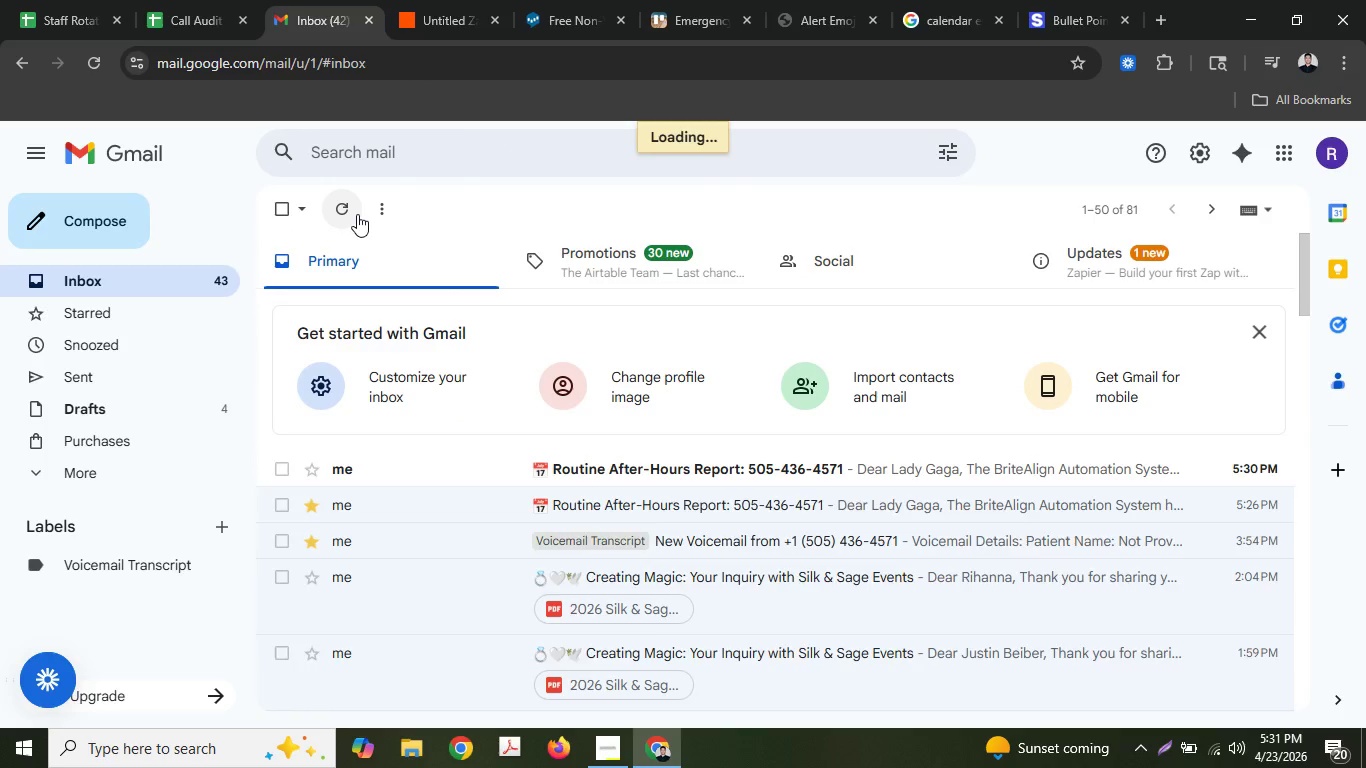 
left_click([396, 0])
 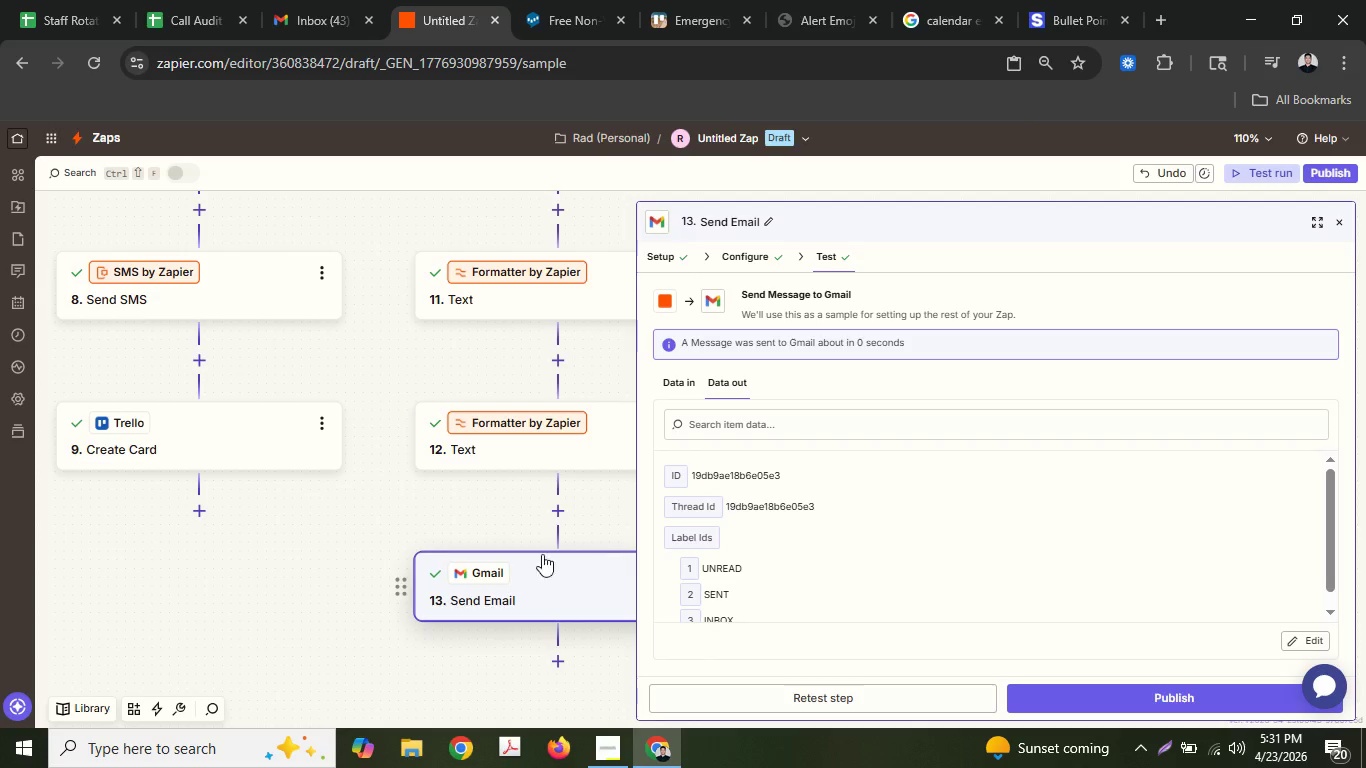 
left_click([327, 421])
 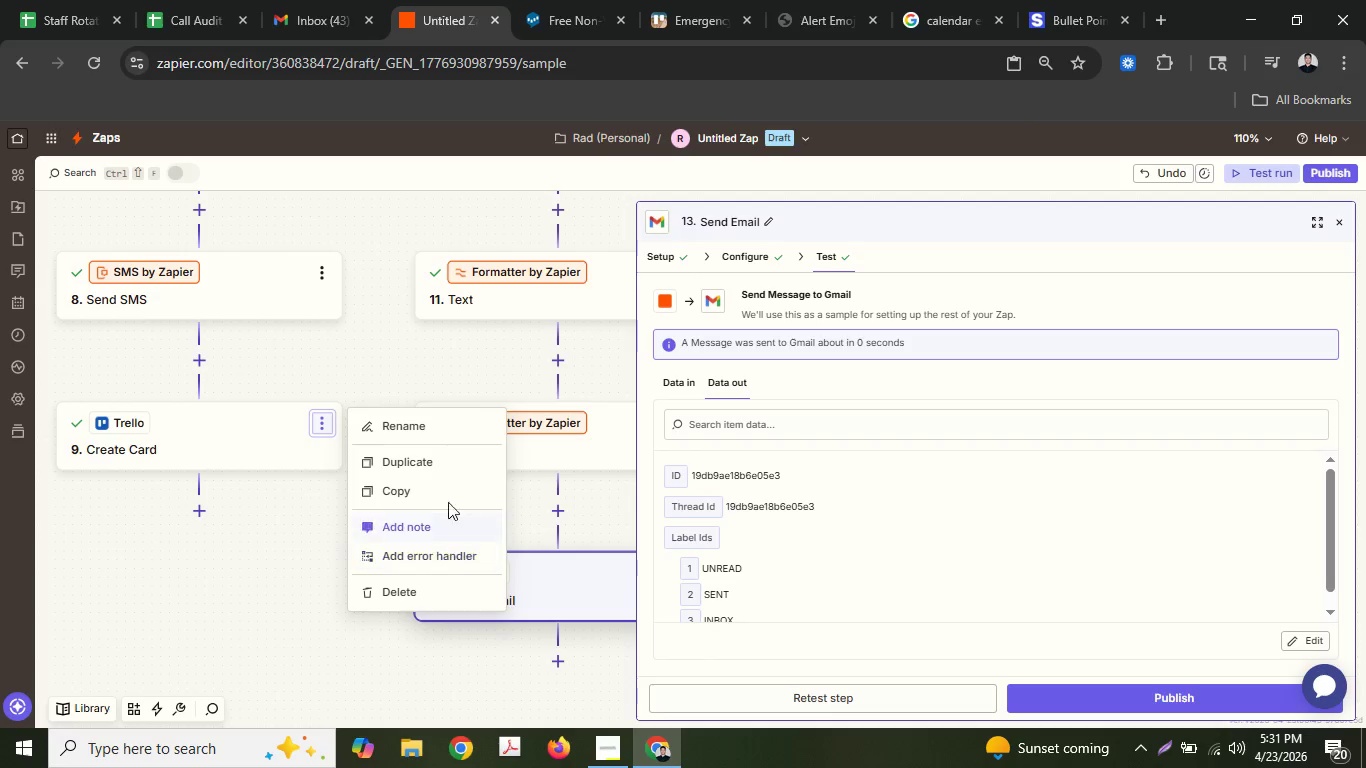 
left_click([445, 456])
 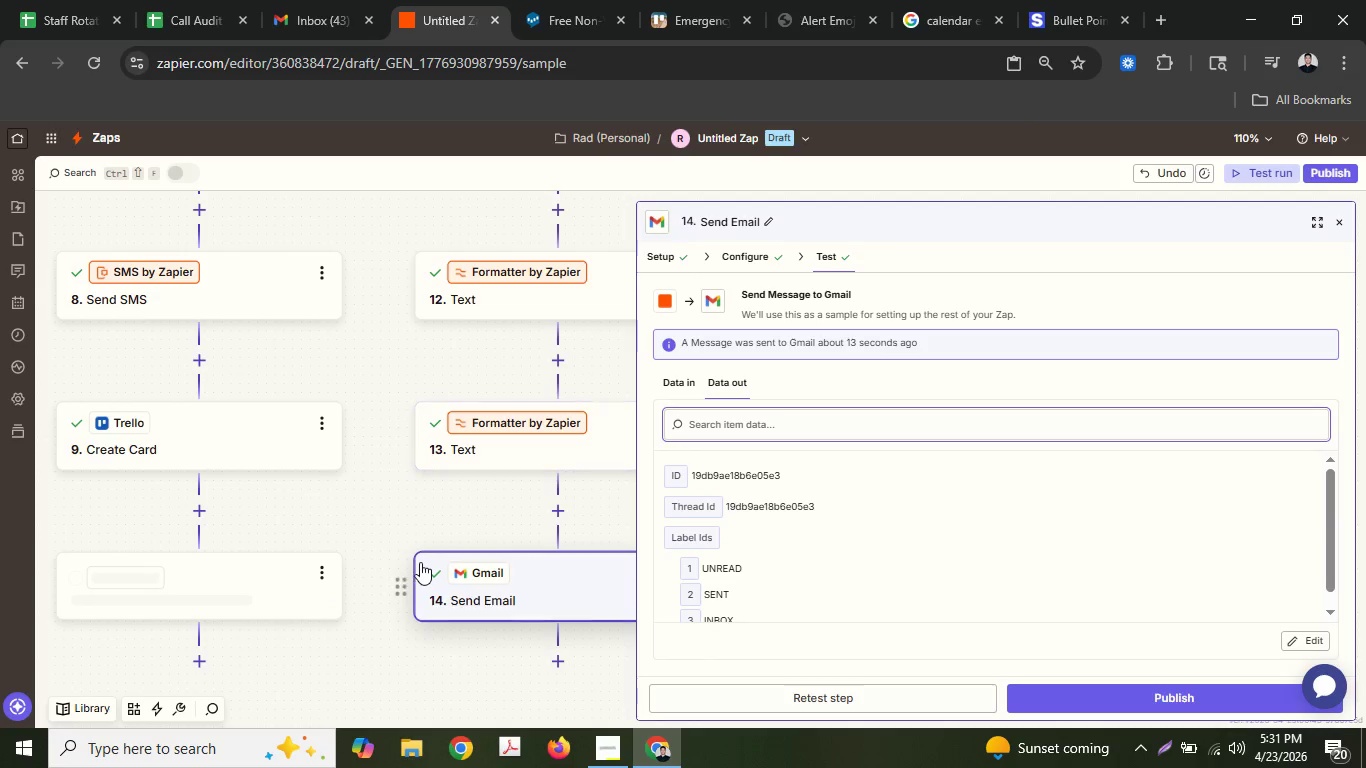 
scroll: coordinate [417, 548], scroll_direction: down, amount: 1.0
 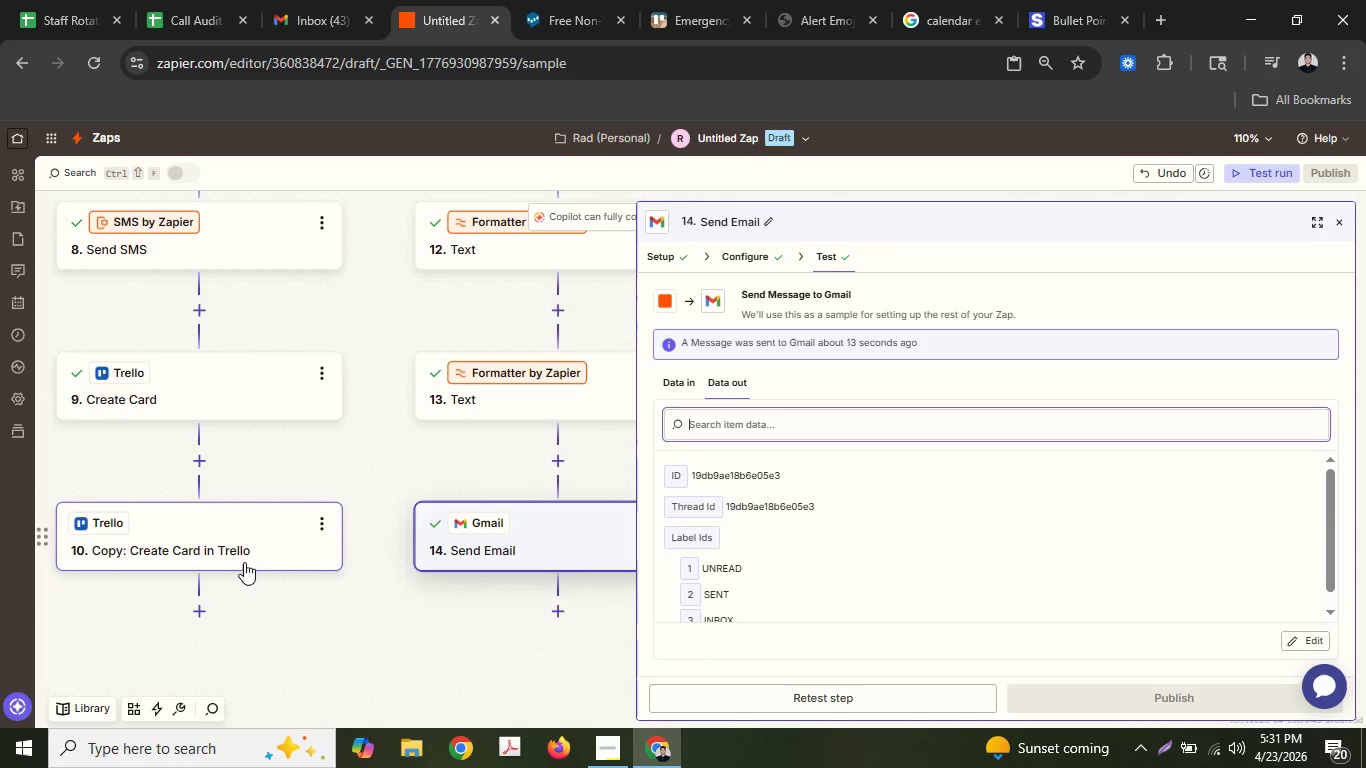 
left_click_drag(start_coordinate=[235, 550], to_coordinate=[528, 614])
 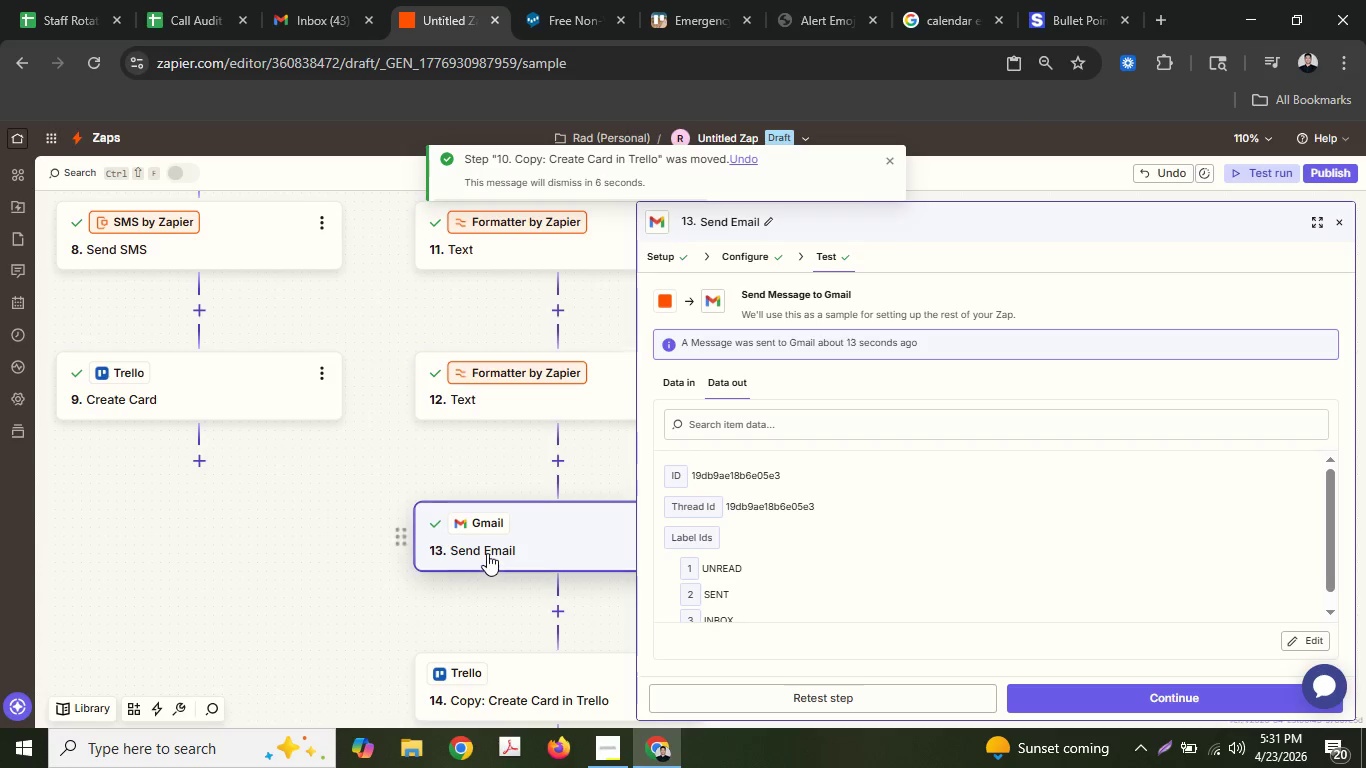 
wait(9.52)
 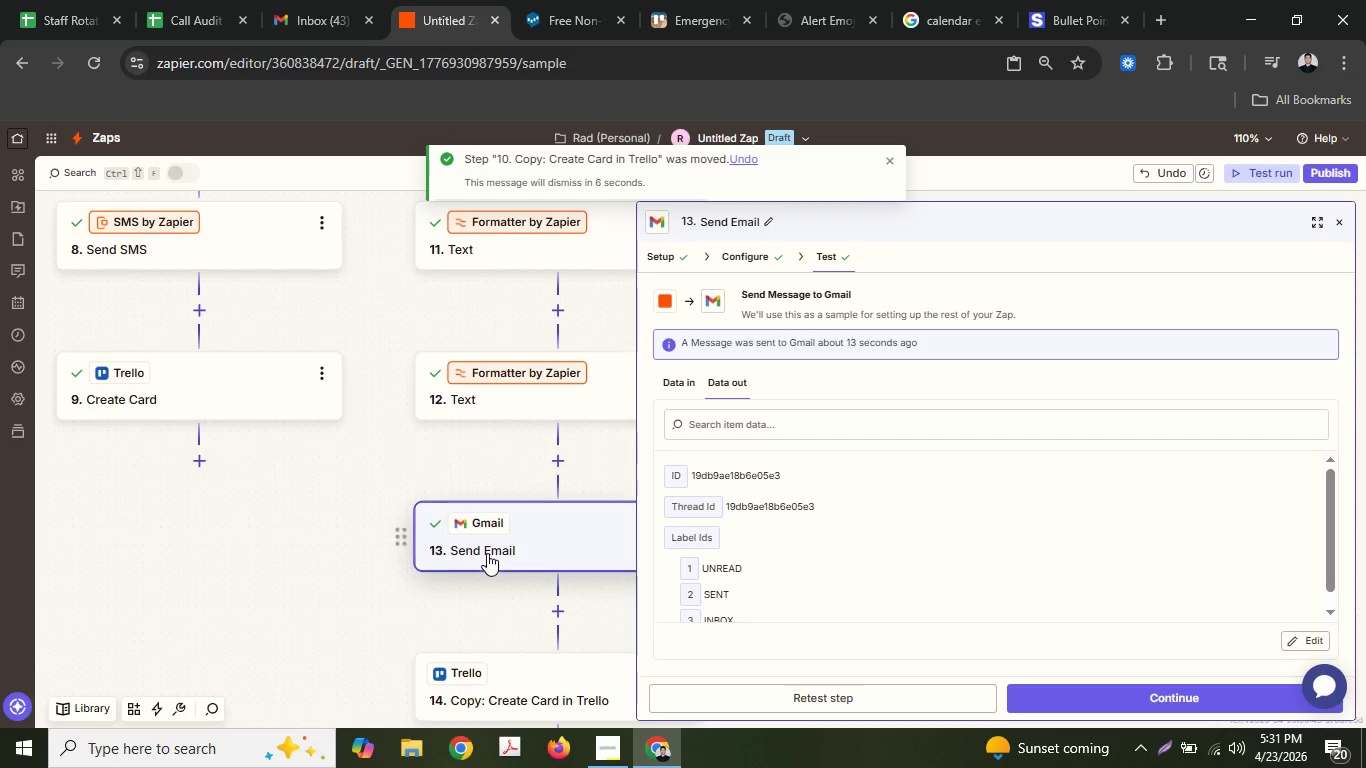 
left_click([516, 683])
 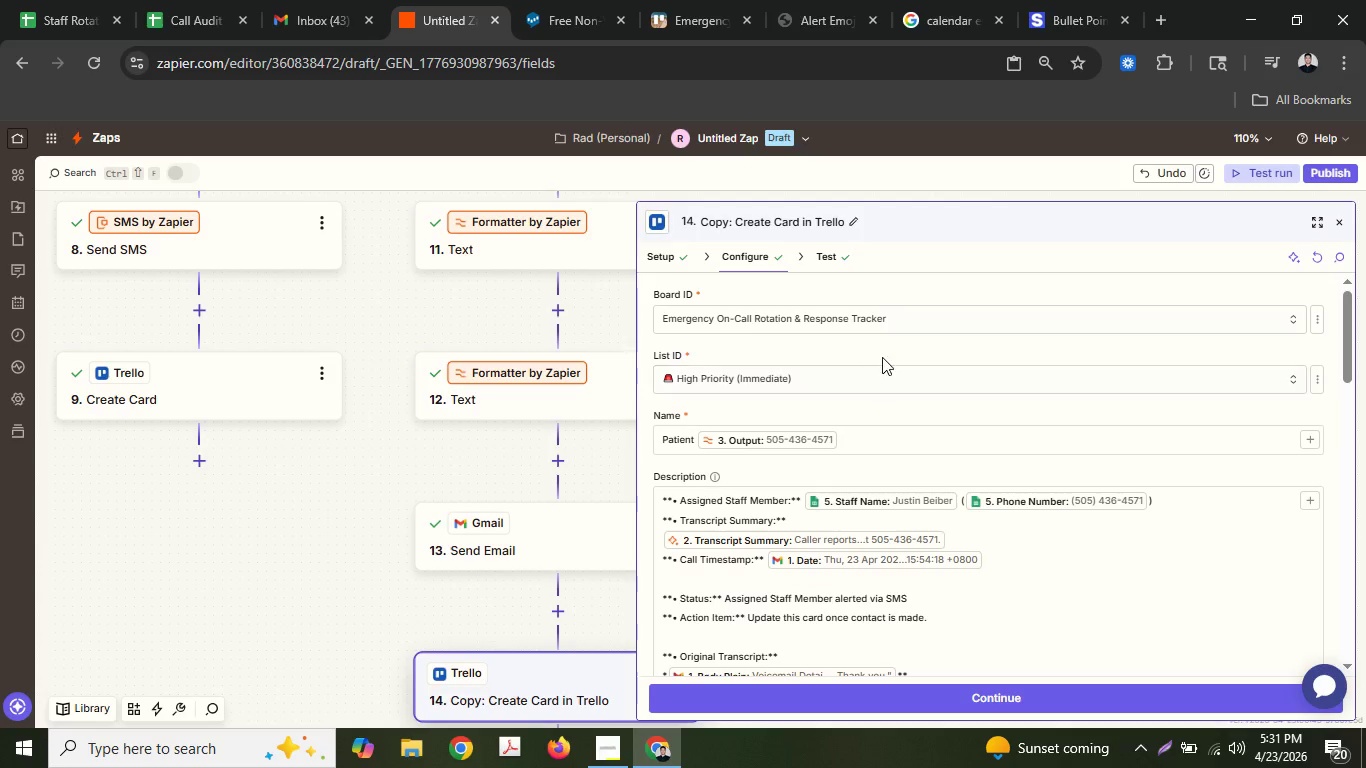 
left_click([1128, 326])
 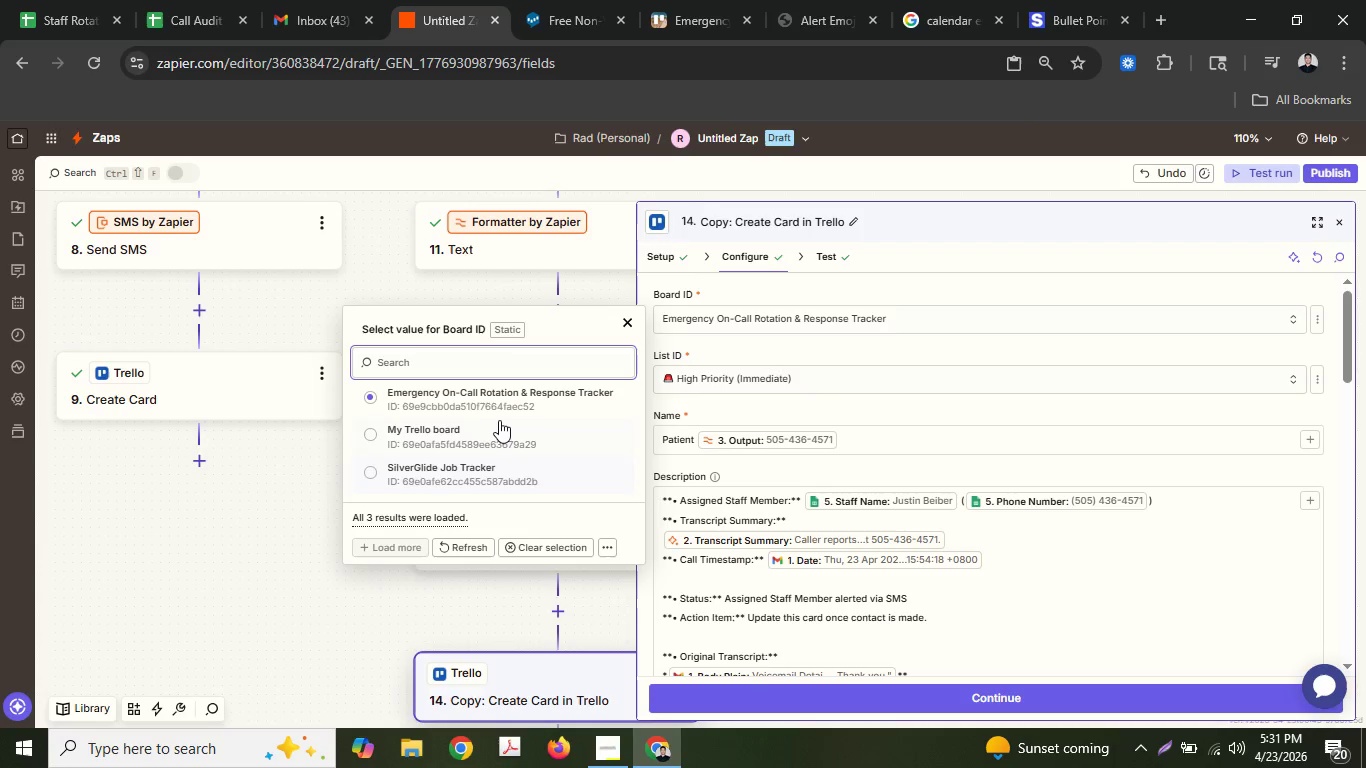 
left_click([504, 403])
 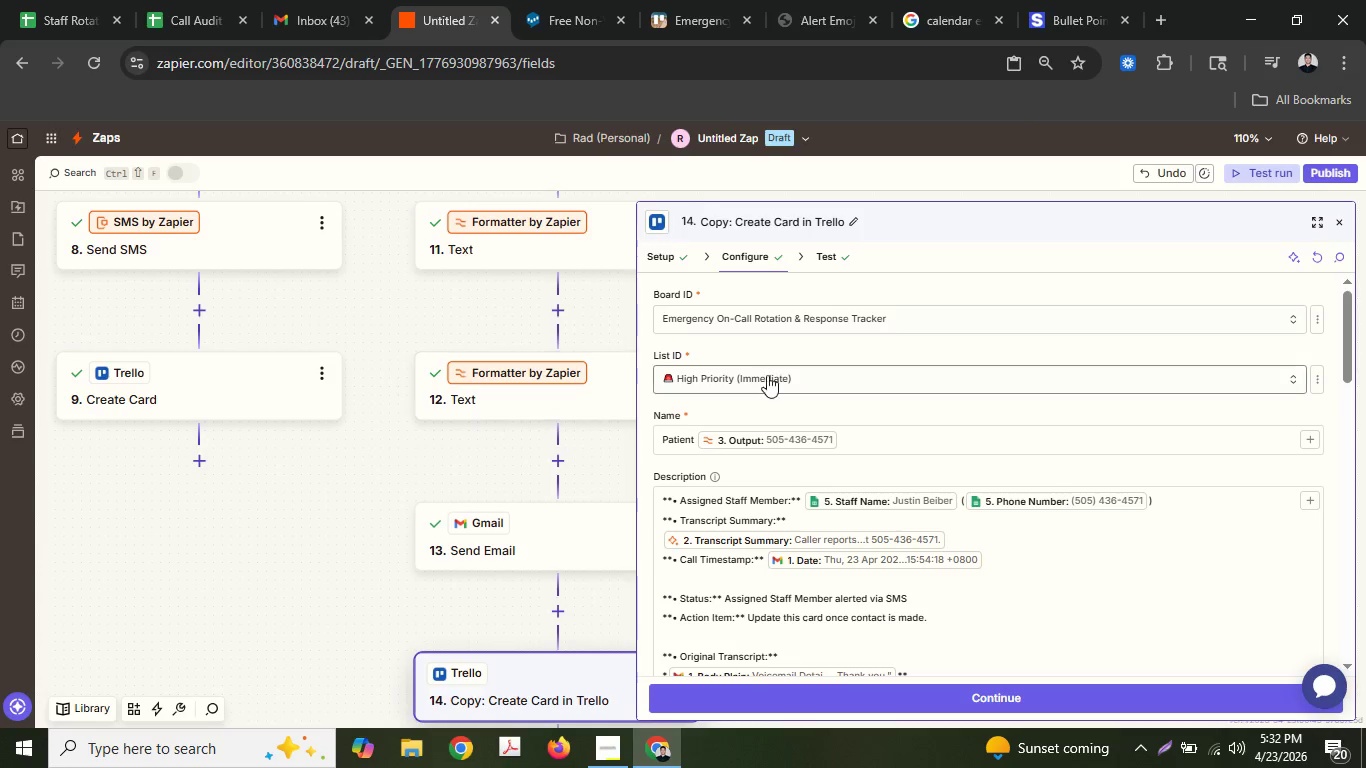 
left_click([768, 377])
 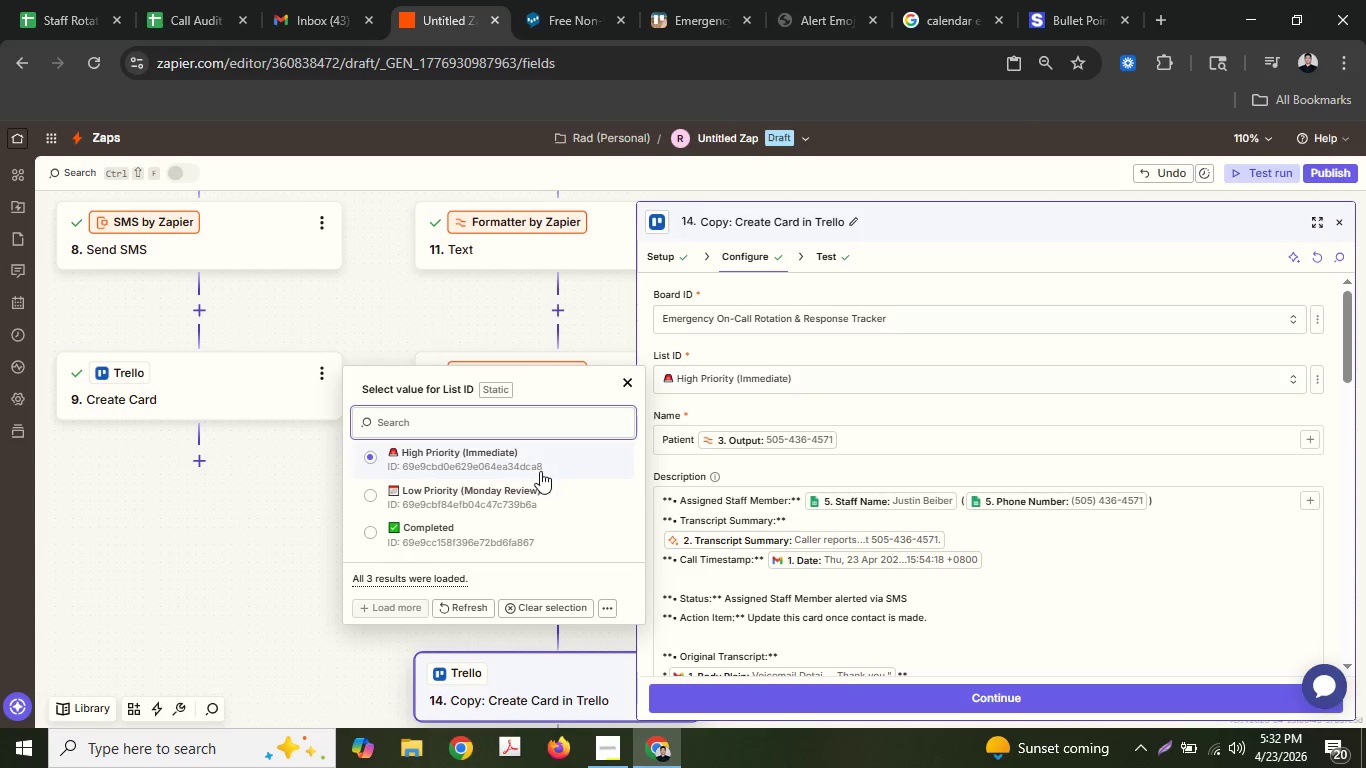 
left_click([519, 480])
 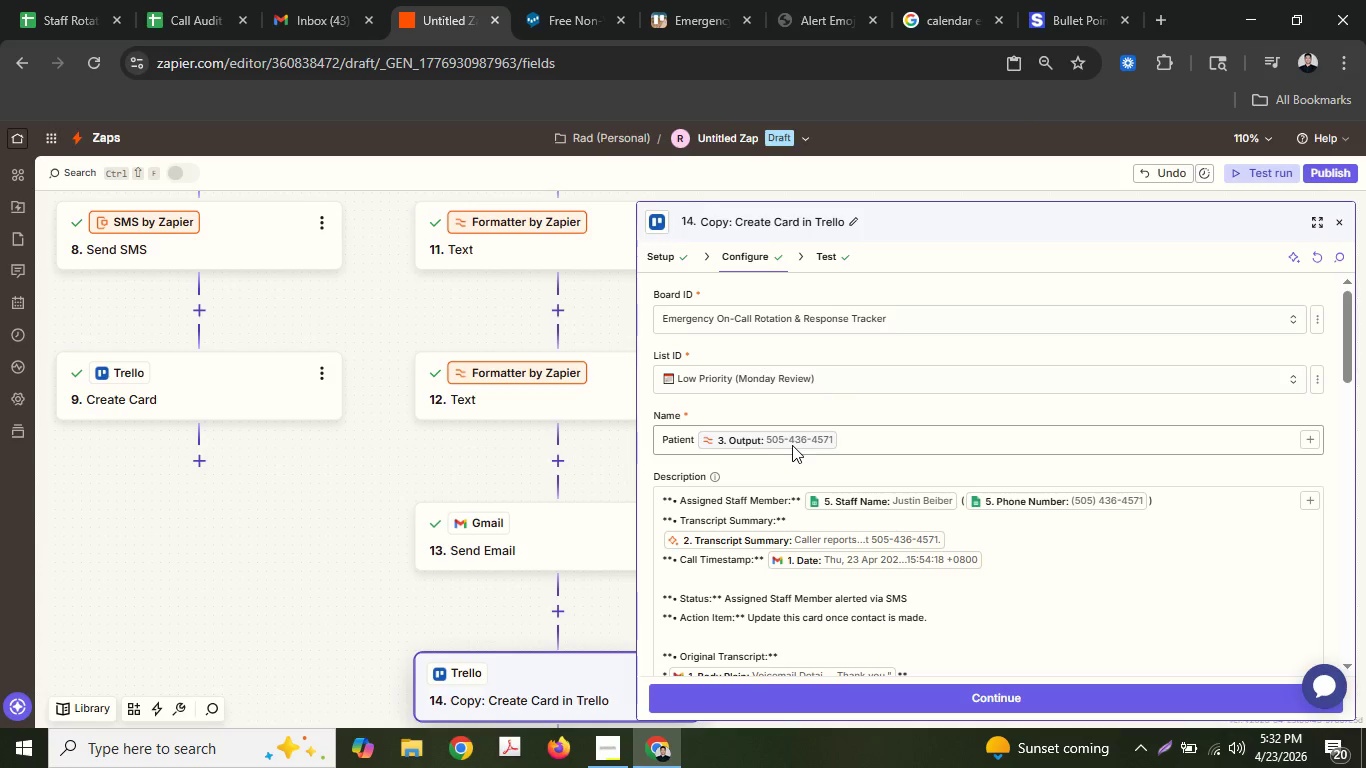 
scroll: coordinate [792, 443], scroll_direction: down, amount: 2.0
 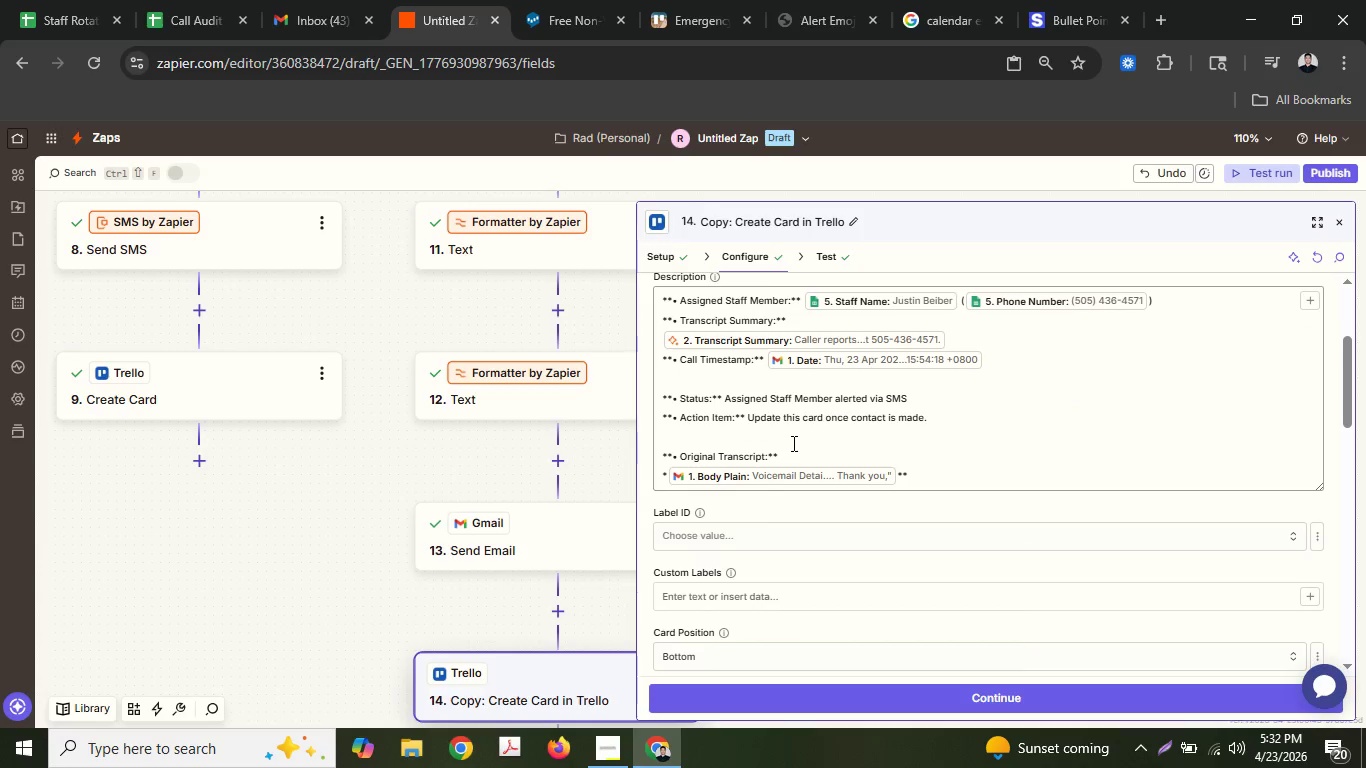 
scroll: coordinate [792, 443], scroll_direction: up, amount: 1.0
 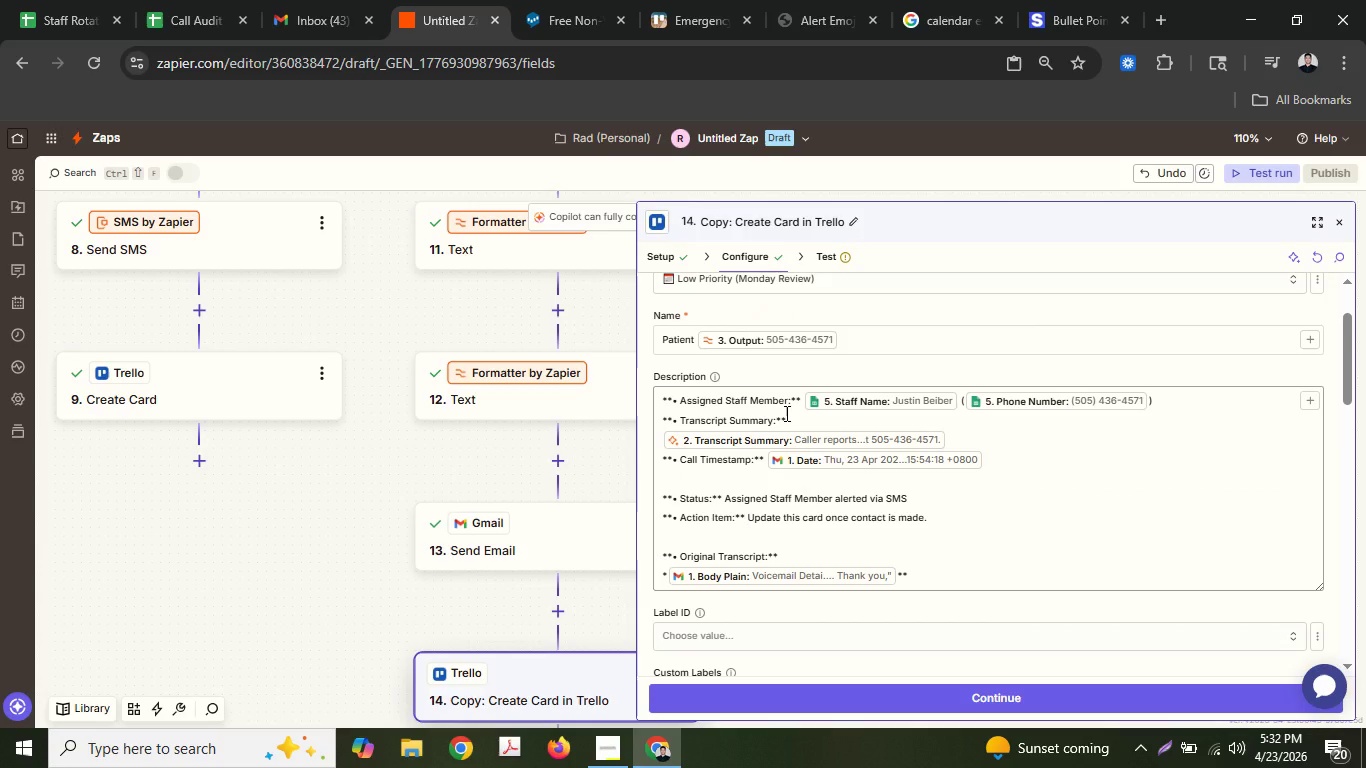 
left_click([785, 413])
 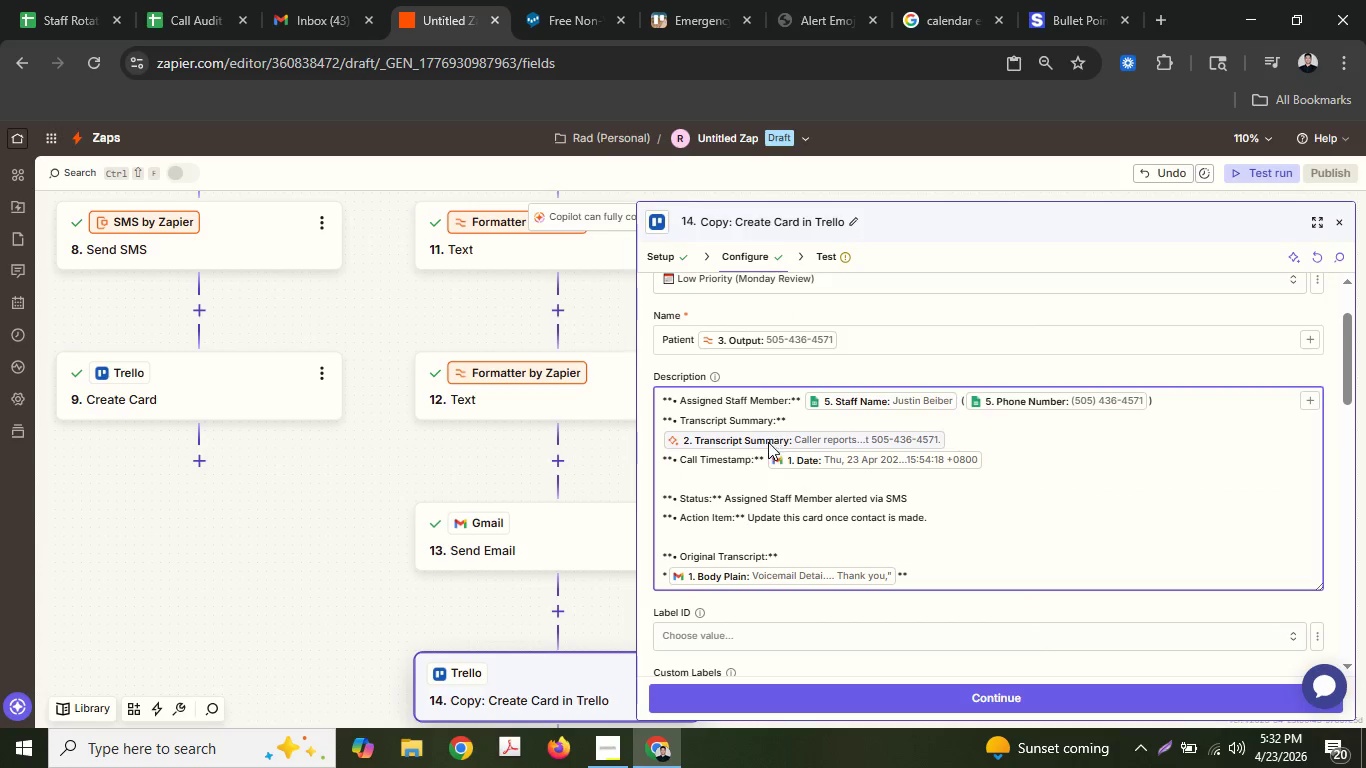 
left_click([758, 450])
 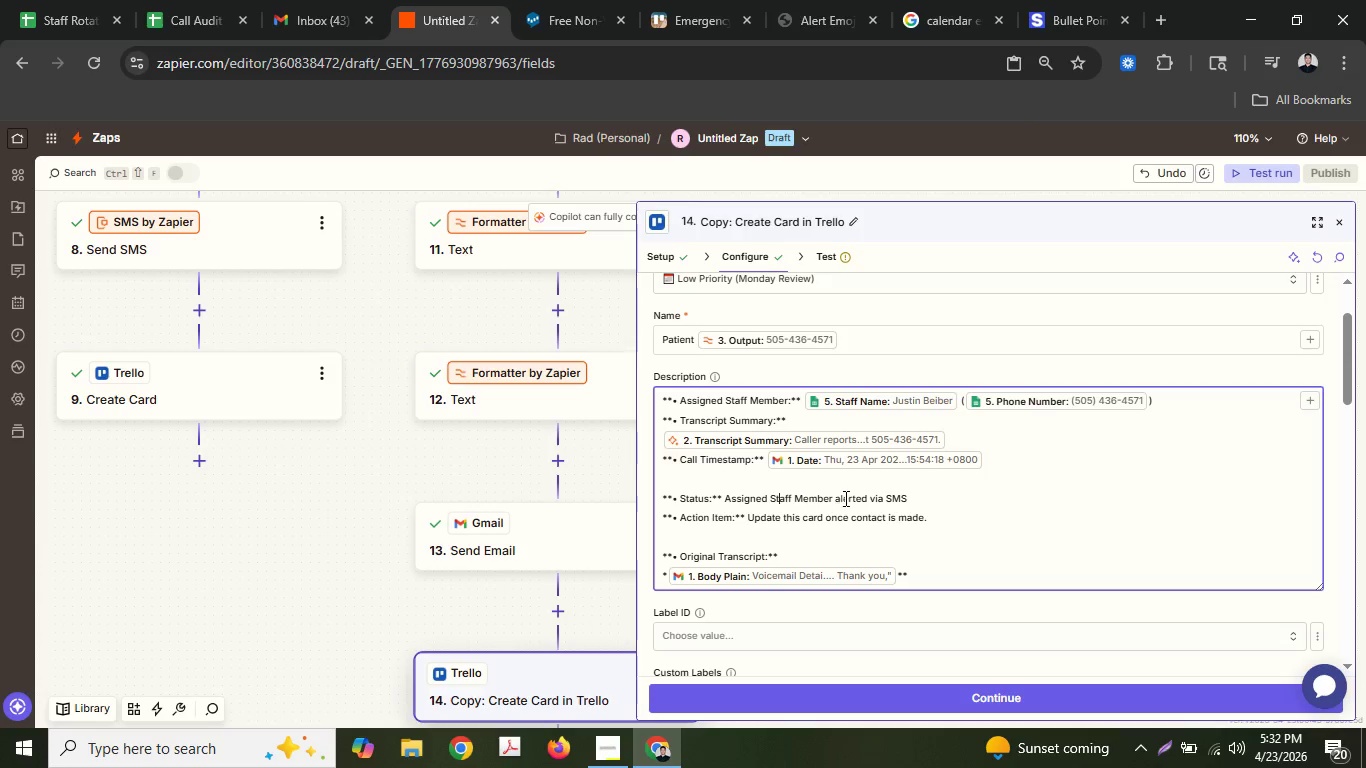 
left_click([845, 497])
 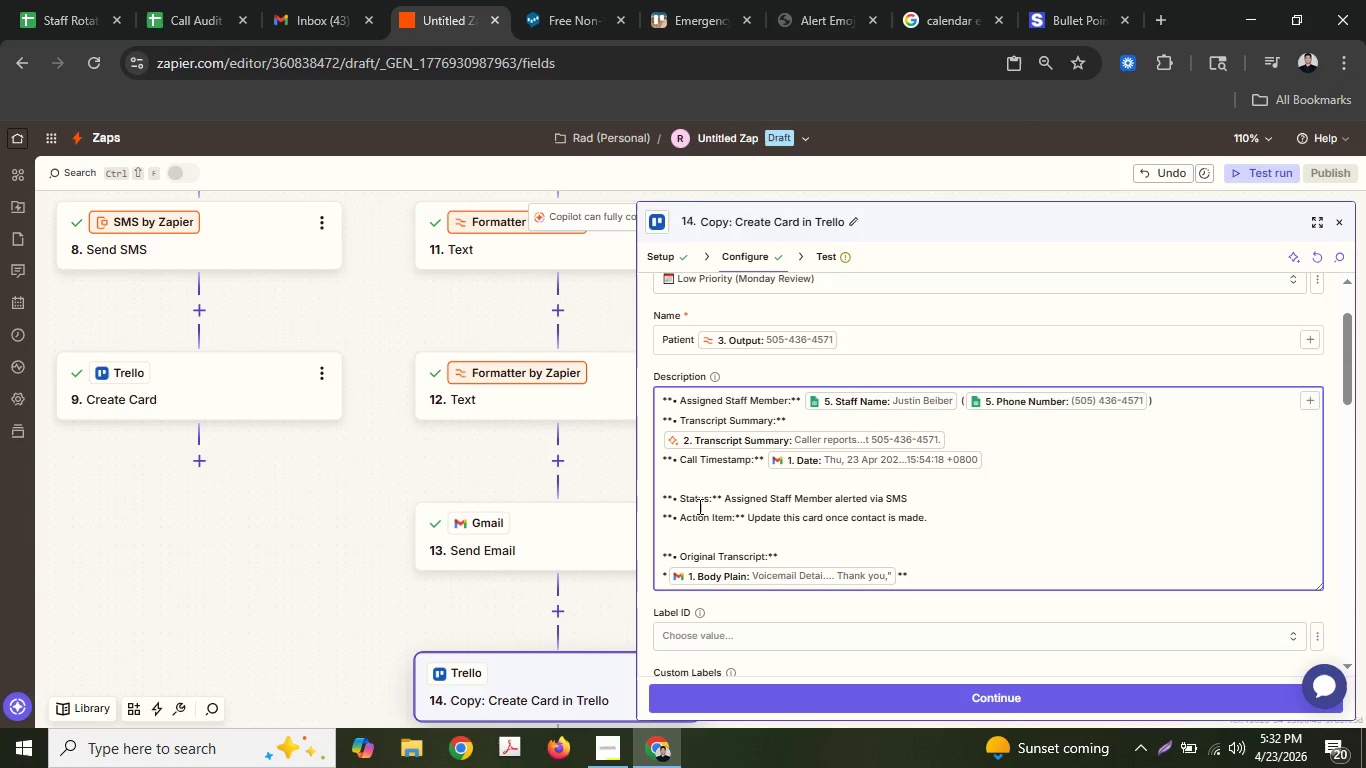 
left_click([245, 396])
 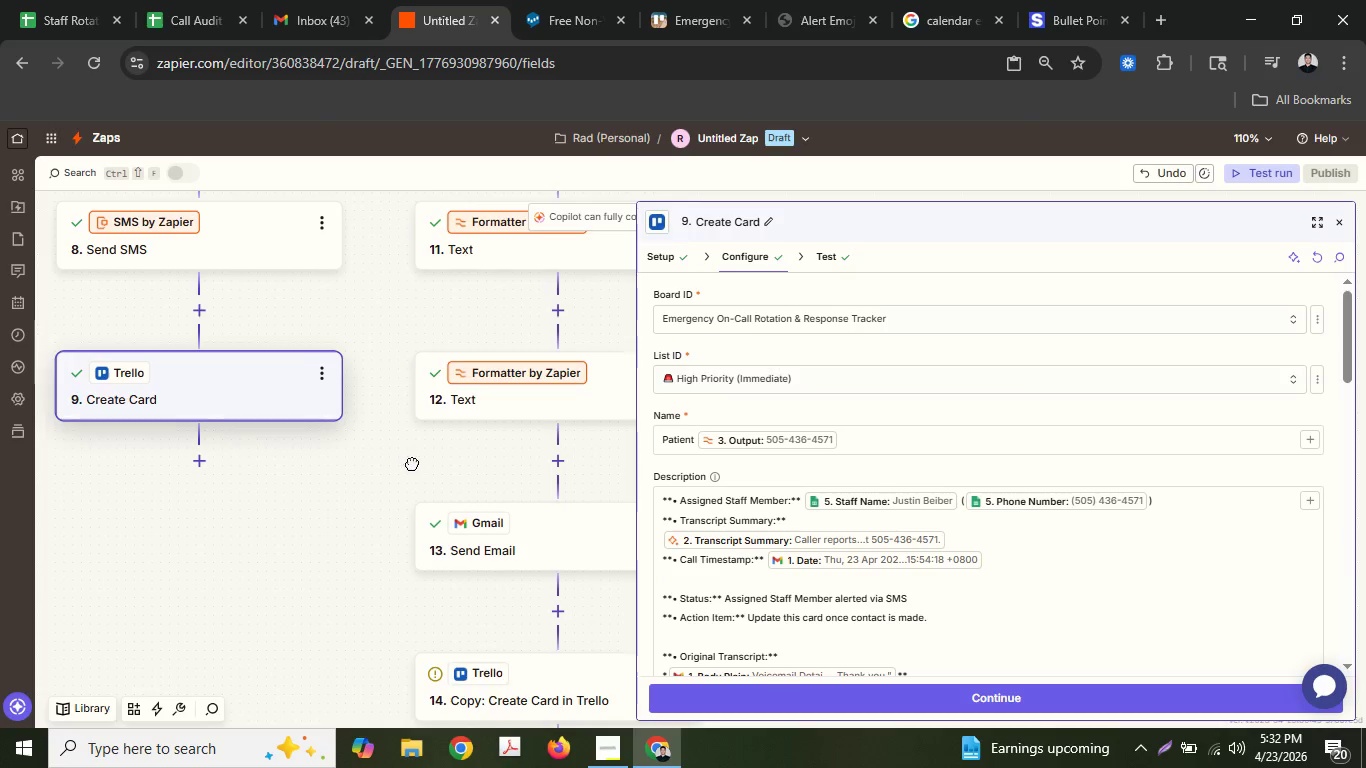 
left_click([484, 509])
 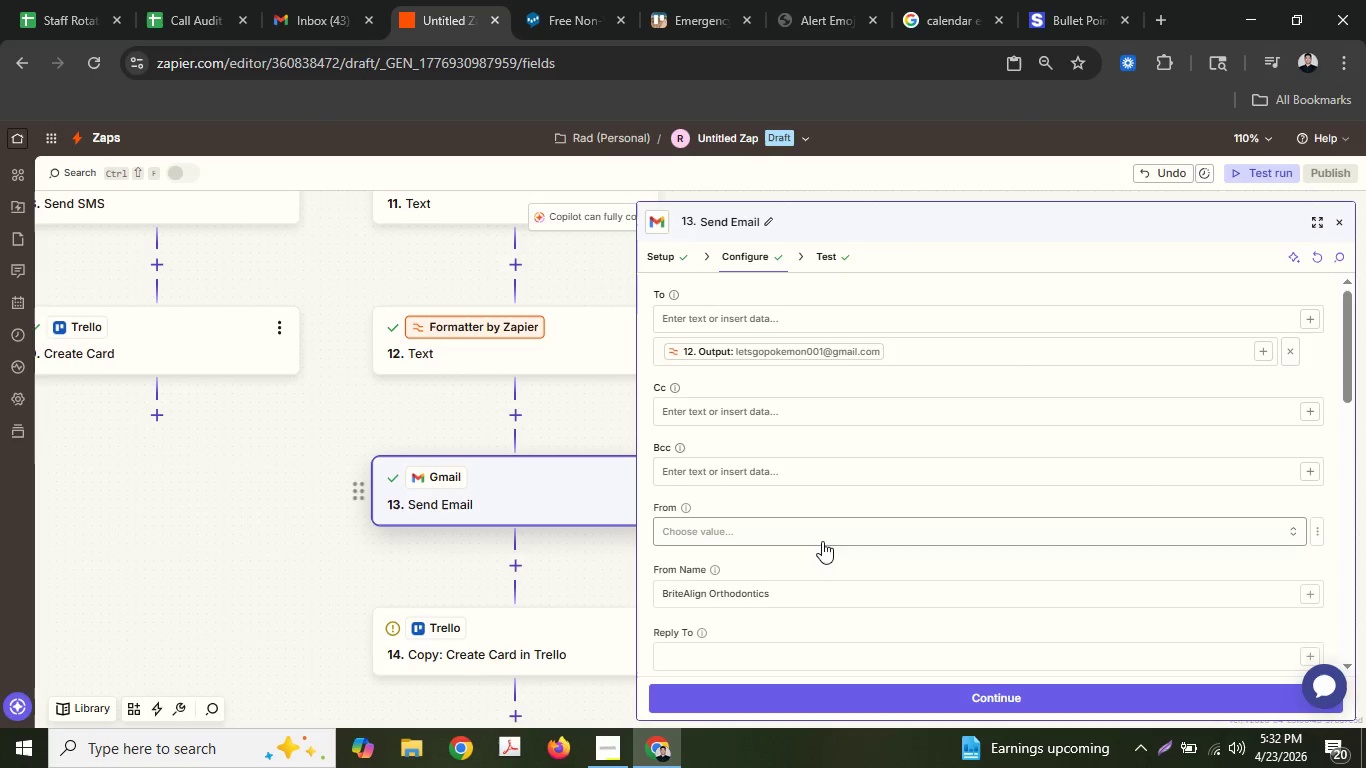 
scroll: coordinate [833, 530], scroll_direction: down, amount: 6.0
 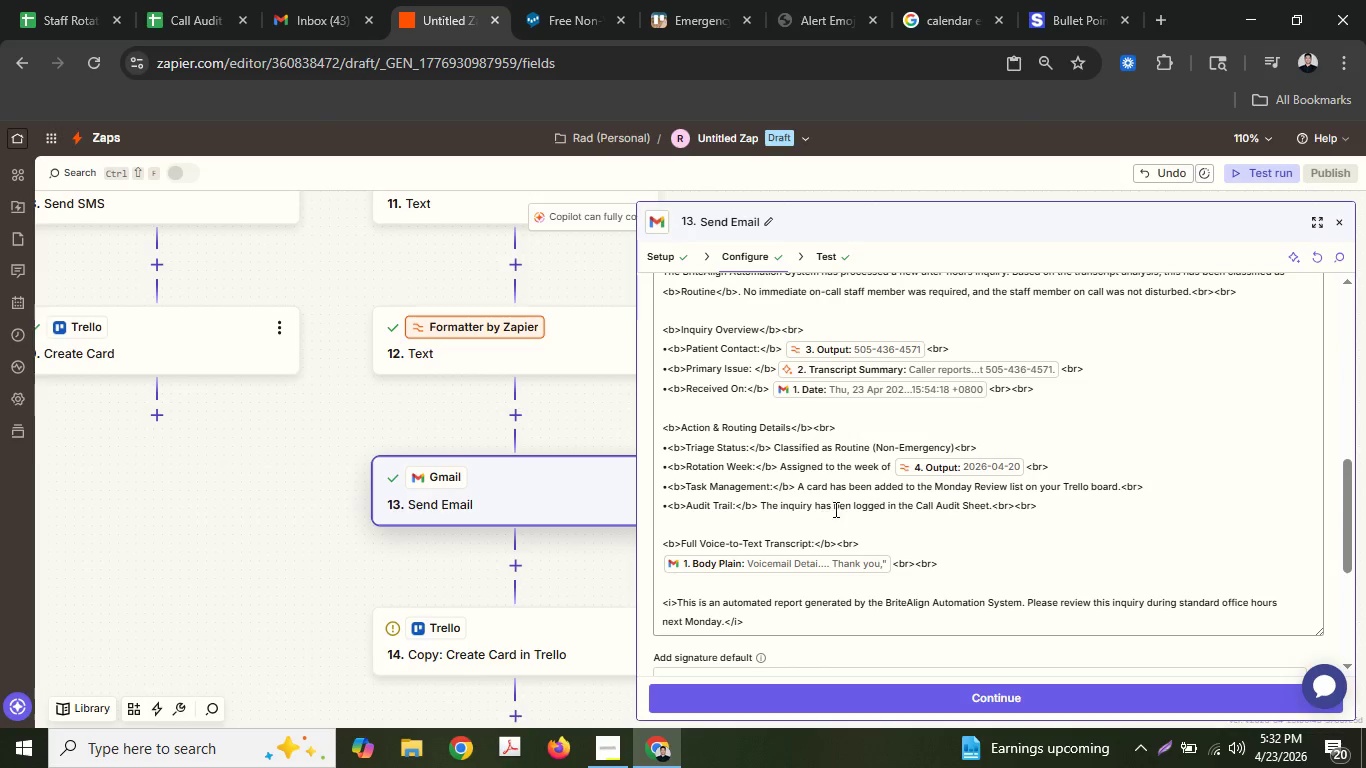 
left_click([841, 503])
 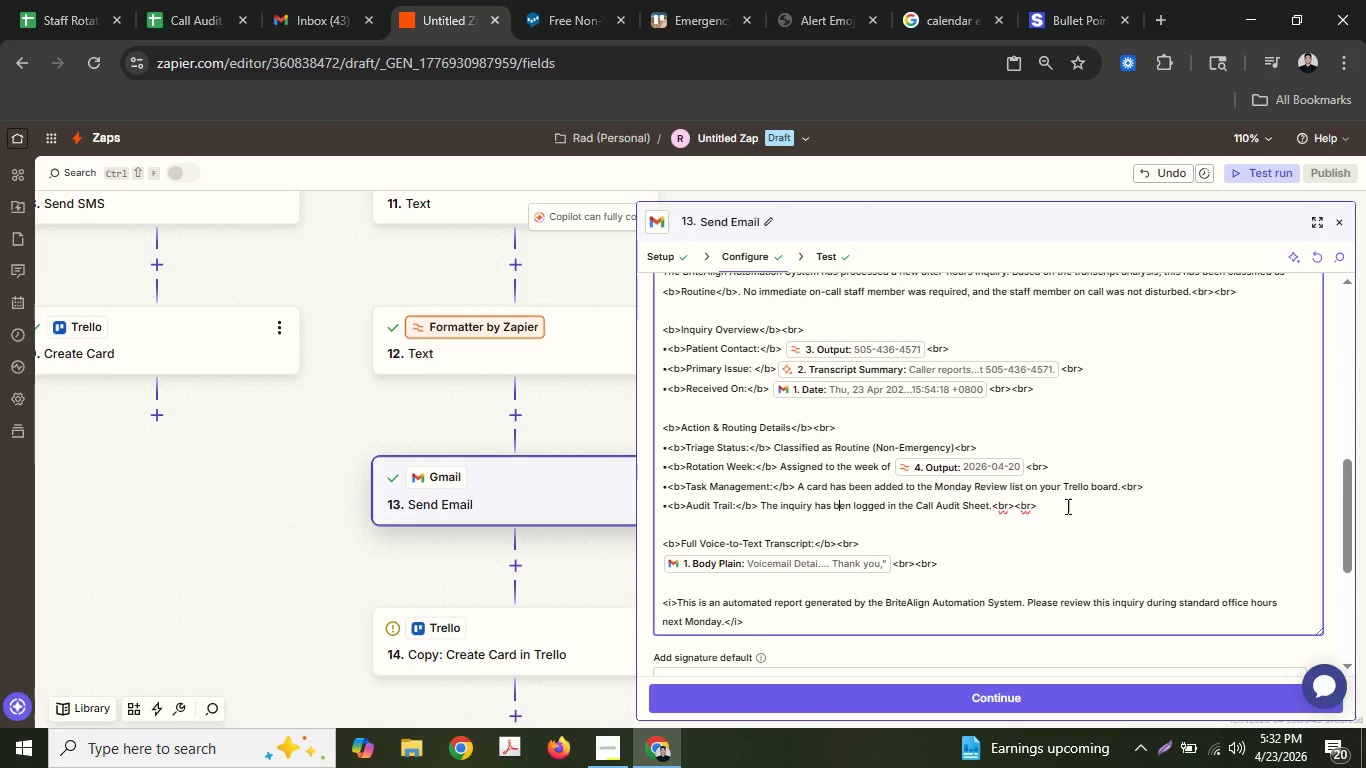 
left_click_drag(start_coordinate=[1068, 506], to_coordinate=[657, 450])
 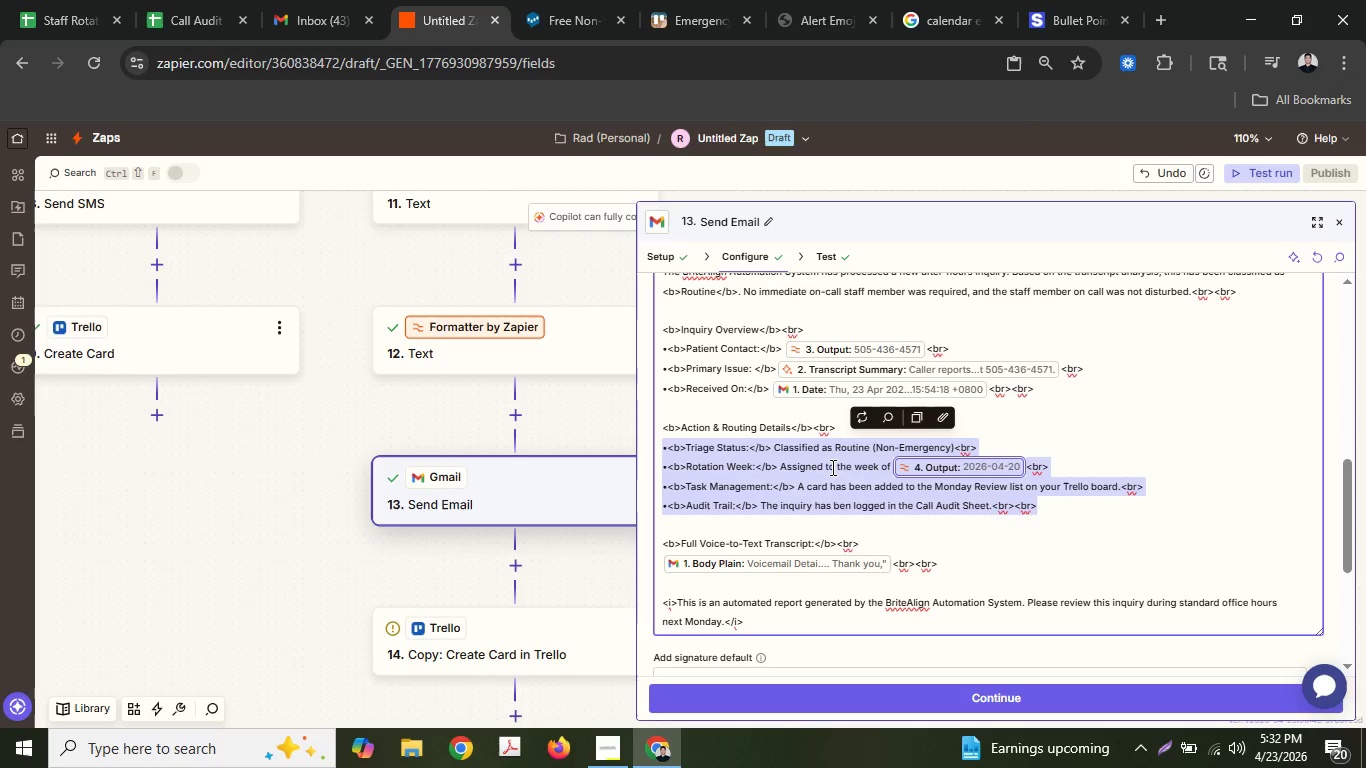 
key(Control+ControlLeft)
 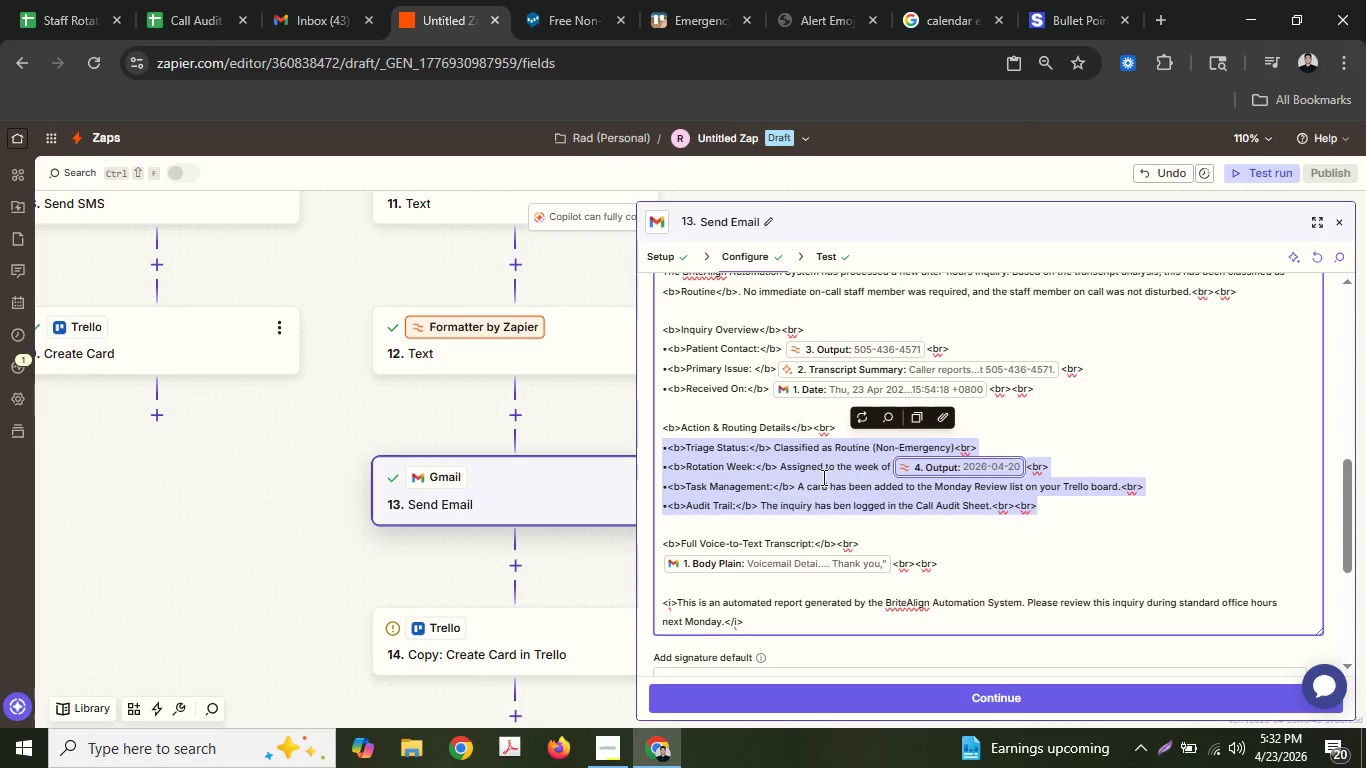 
key(Control+C)
 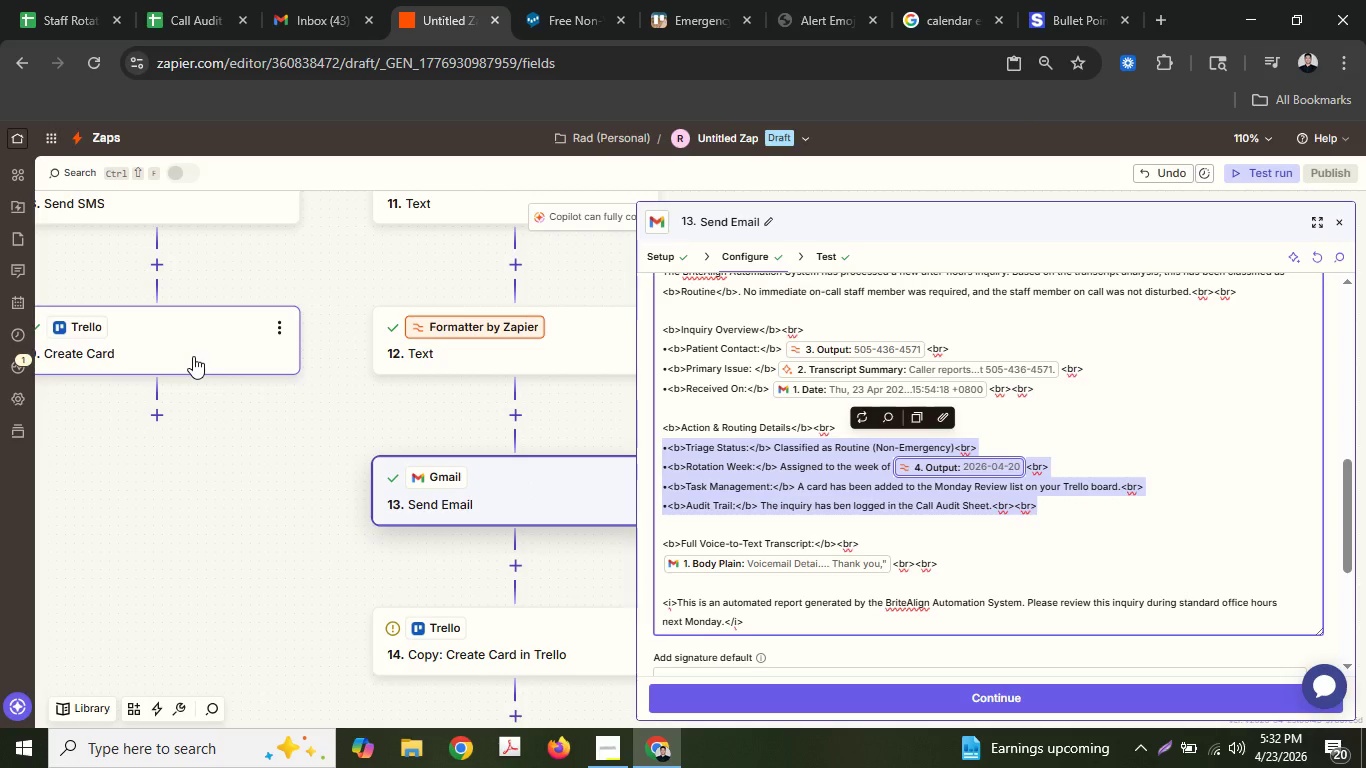 
wait(5.84)
 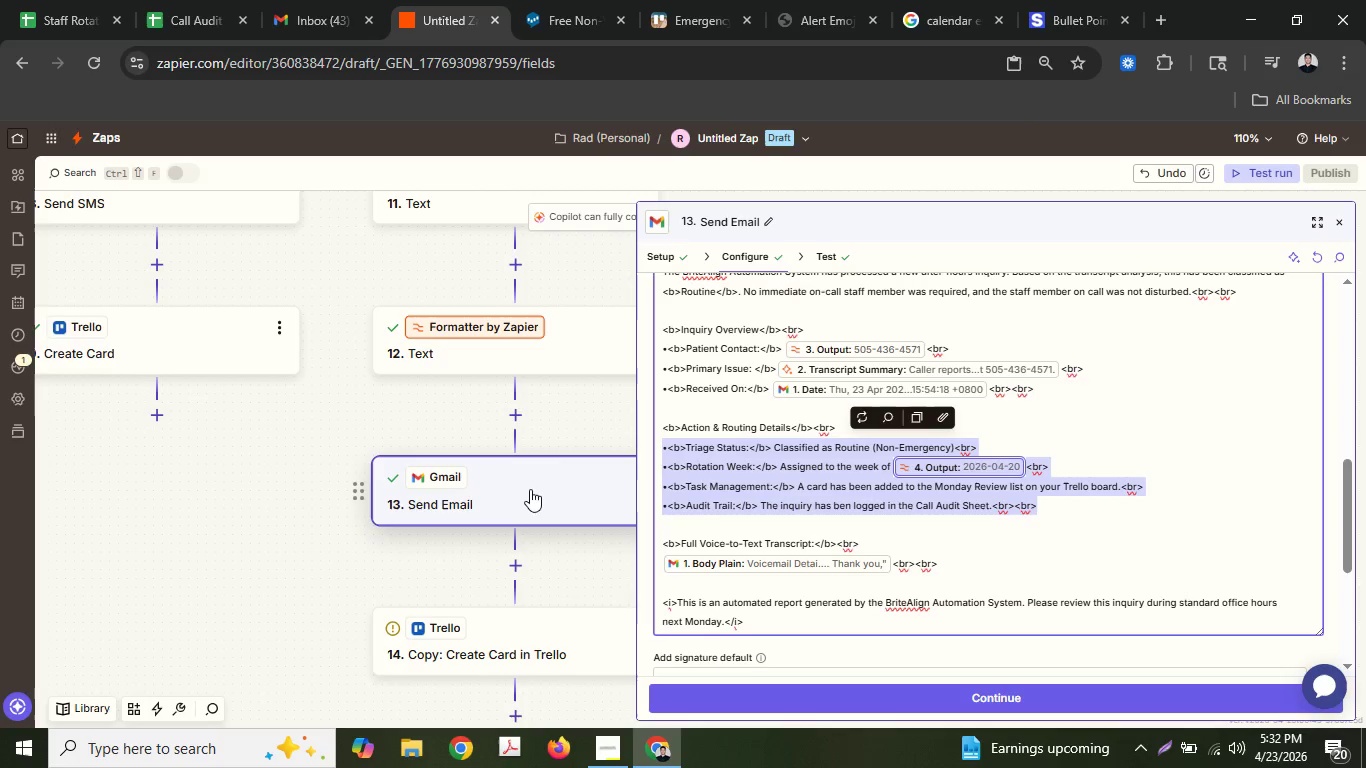 
left_click([192, 349])
 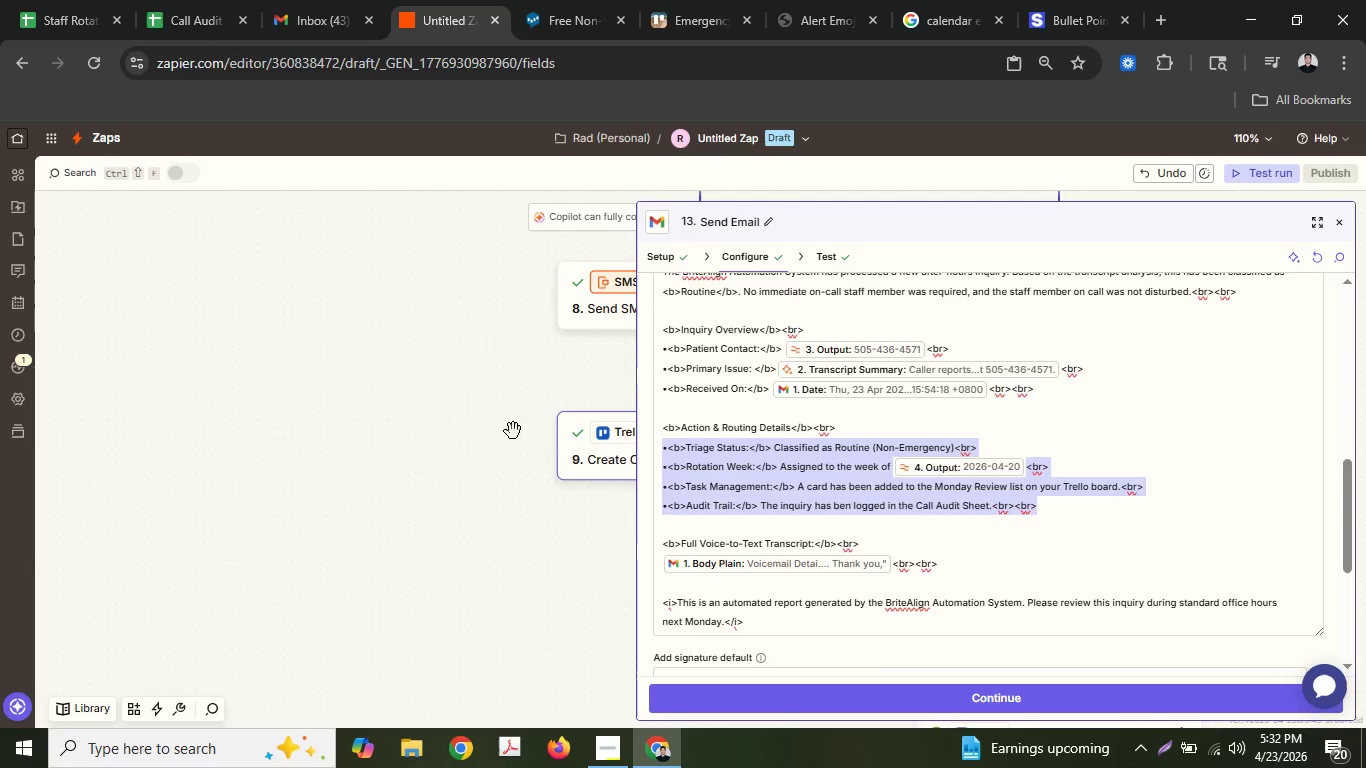 
left_click([581, 459])
 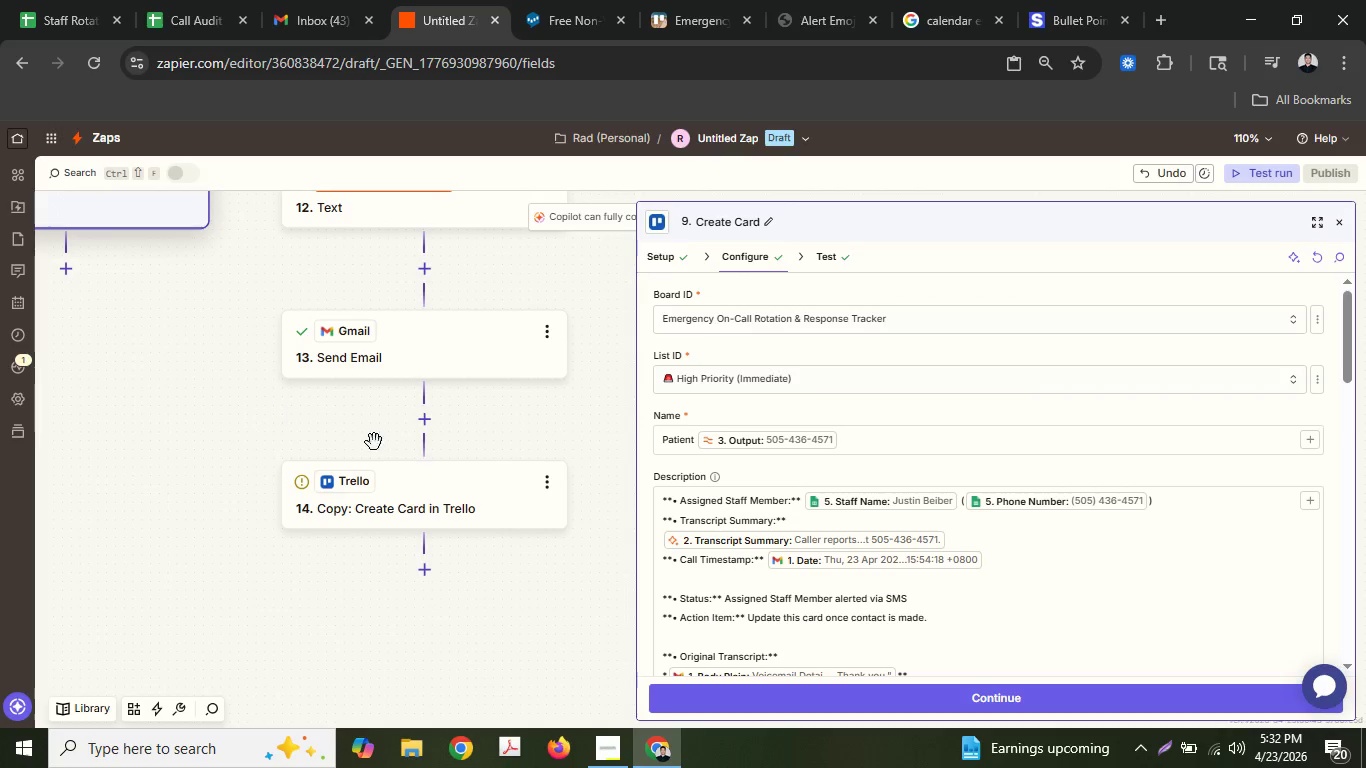 
left_click([545, 481])
 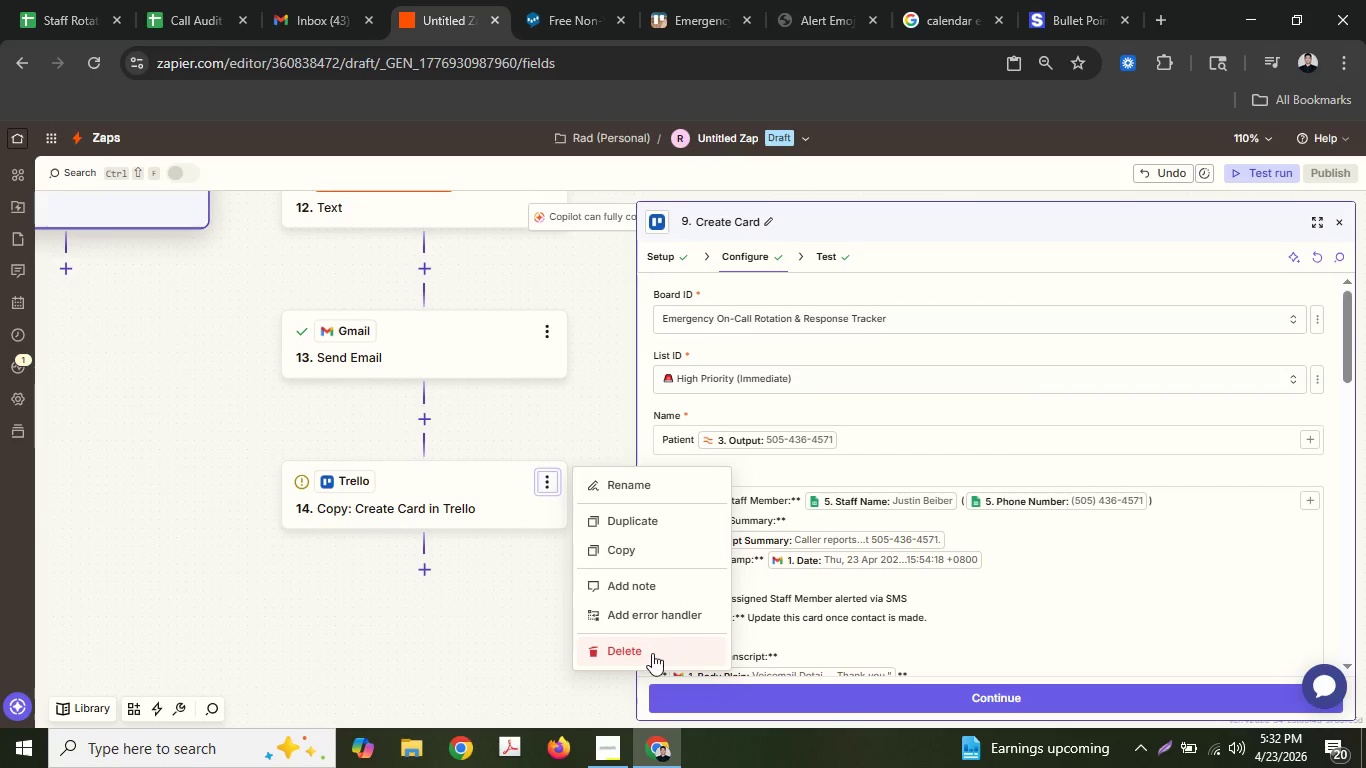 
double_click([652, 653])
 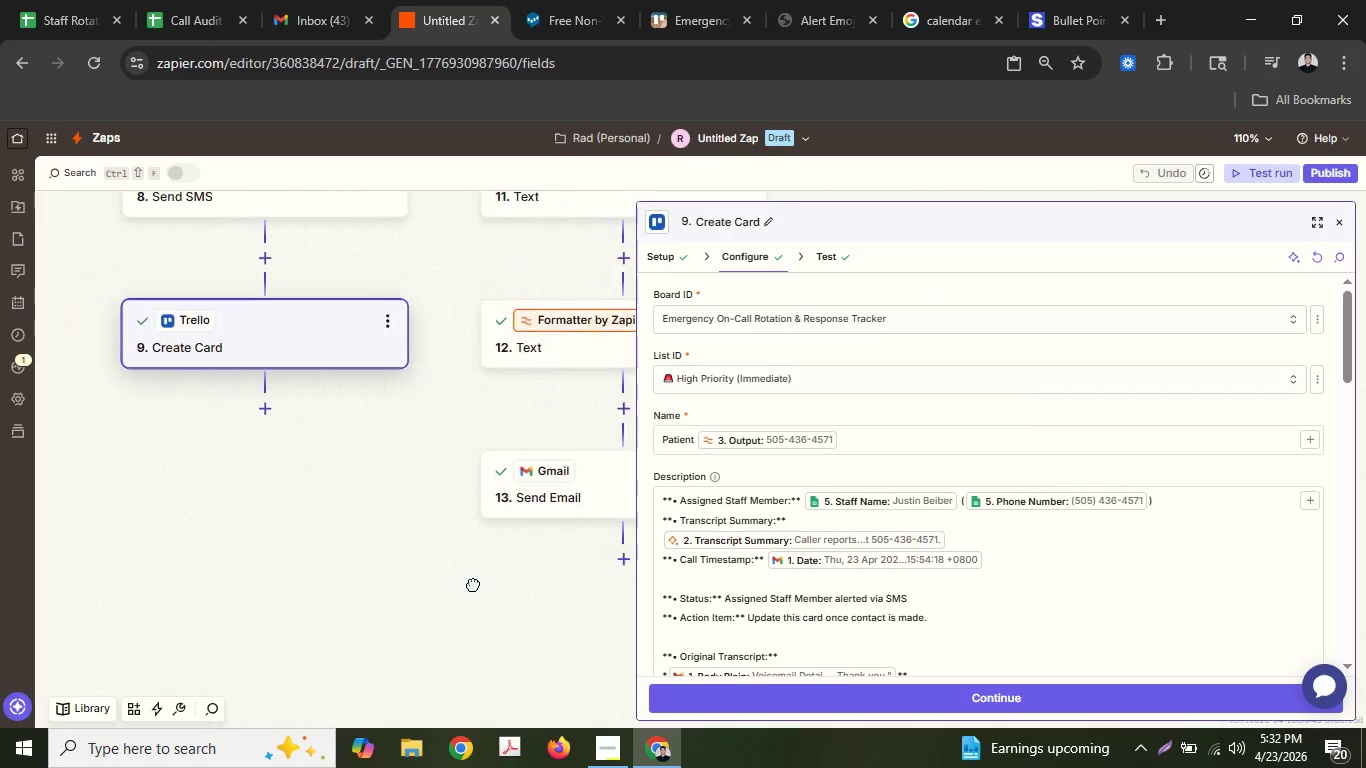 
left_click([354, 334])
 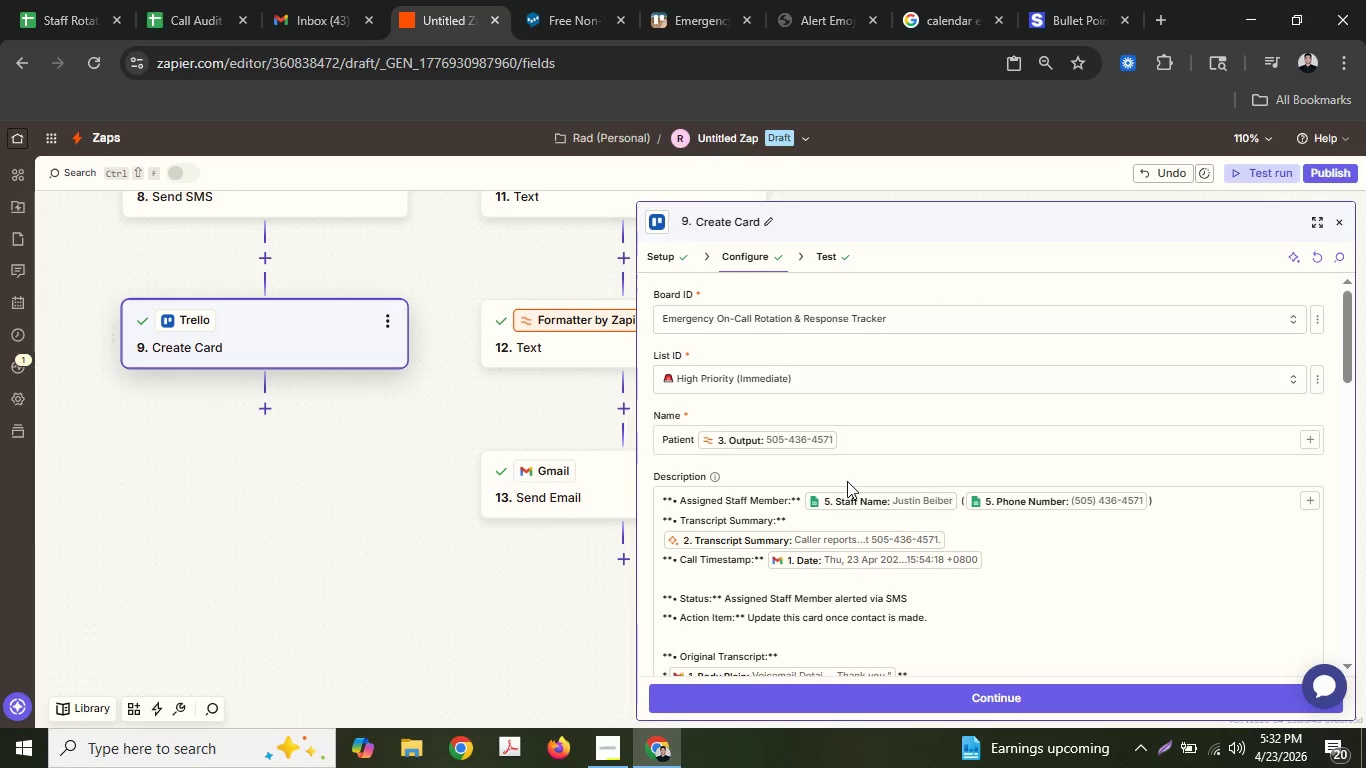 
scroll: coordinate [847, 481], scroll_direction: down, amount: 1.0
 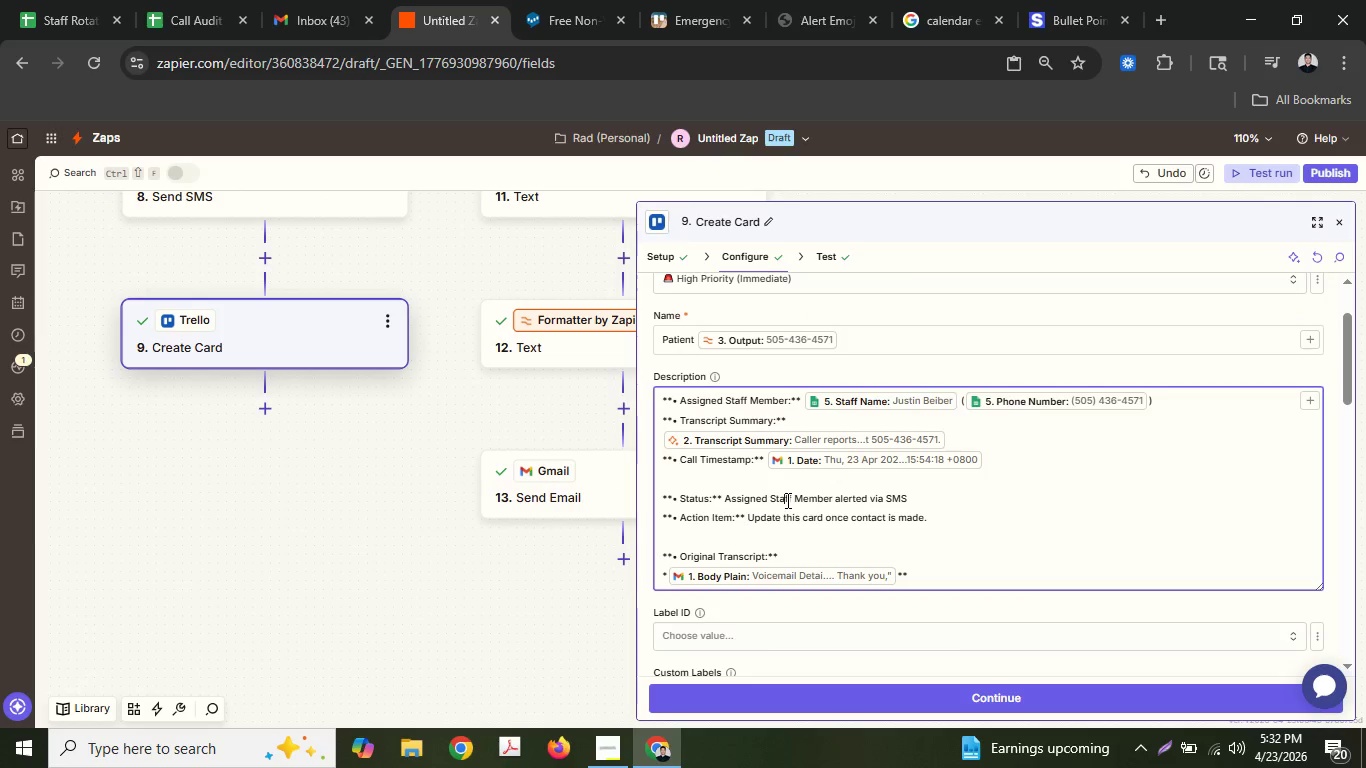 
double_click([778, 488])
 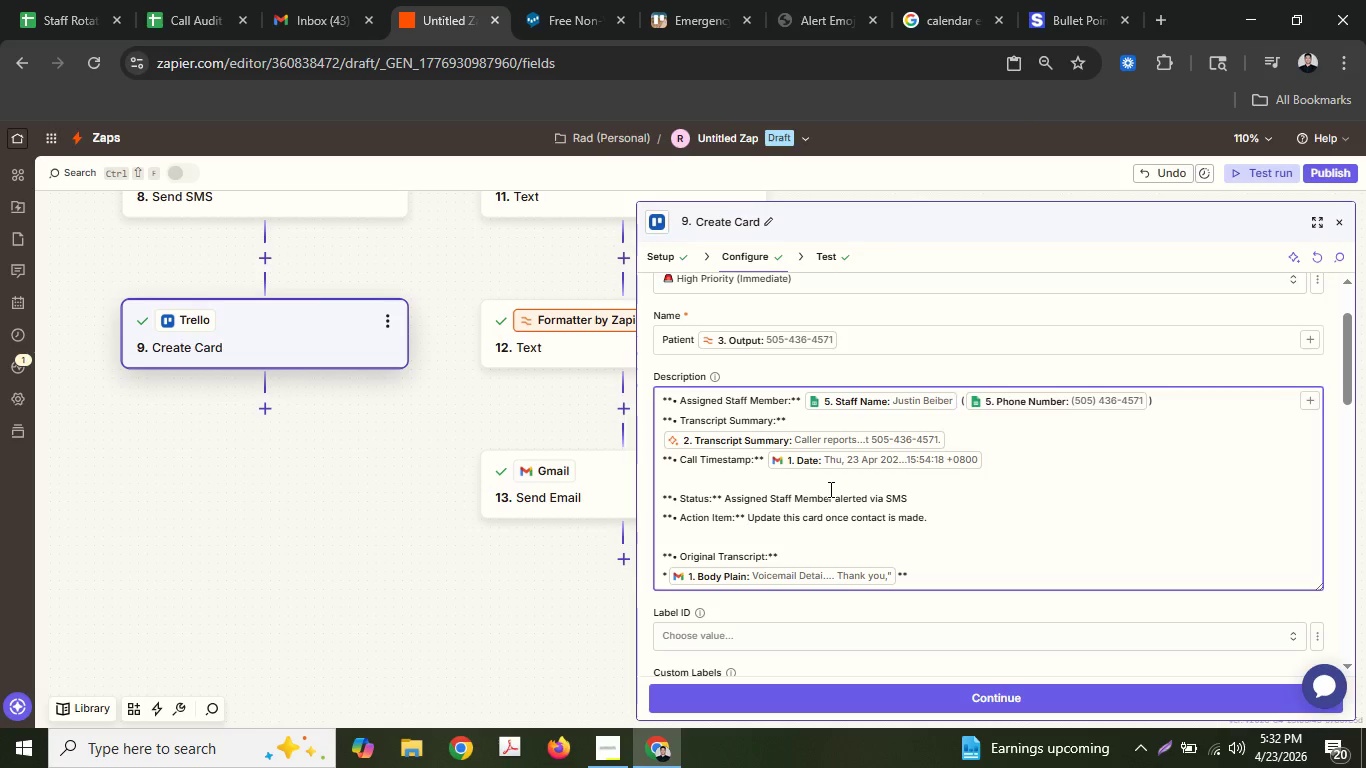 
key(Enter)
 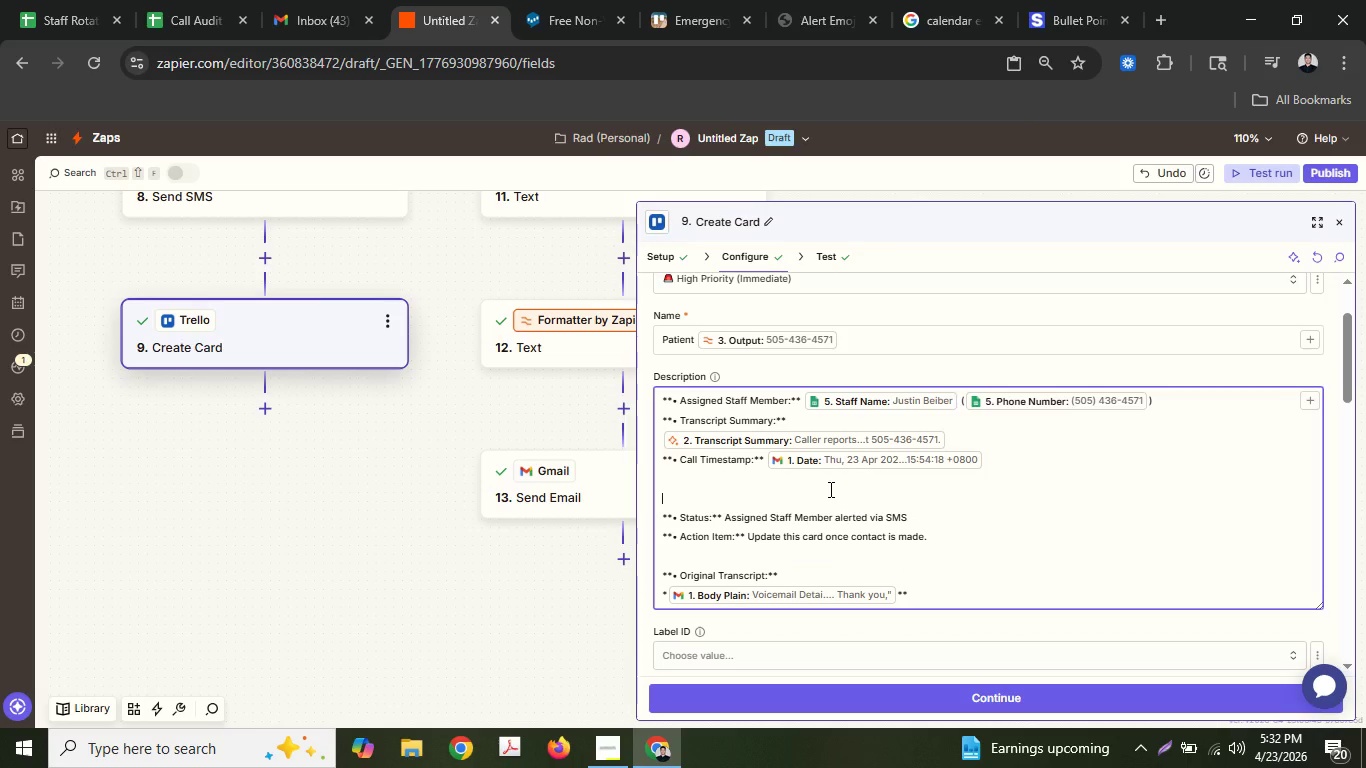 
key(Control+V)
 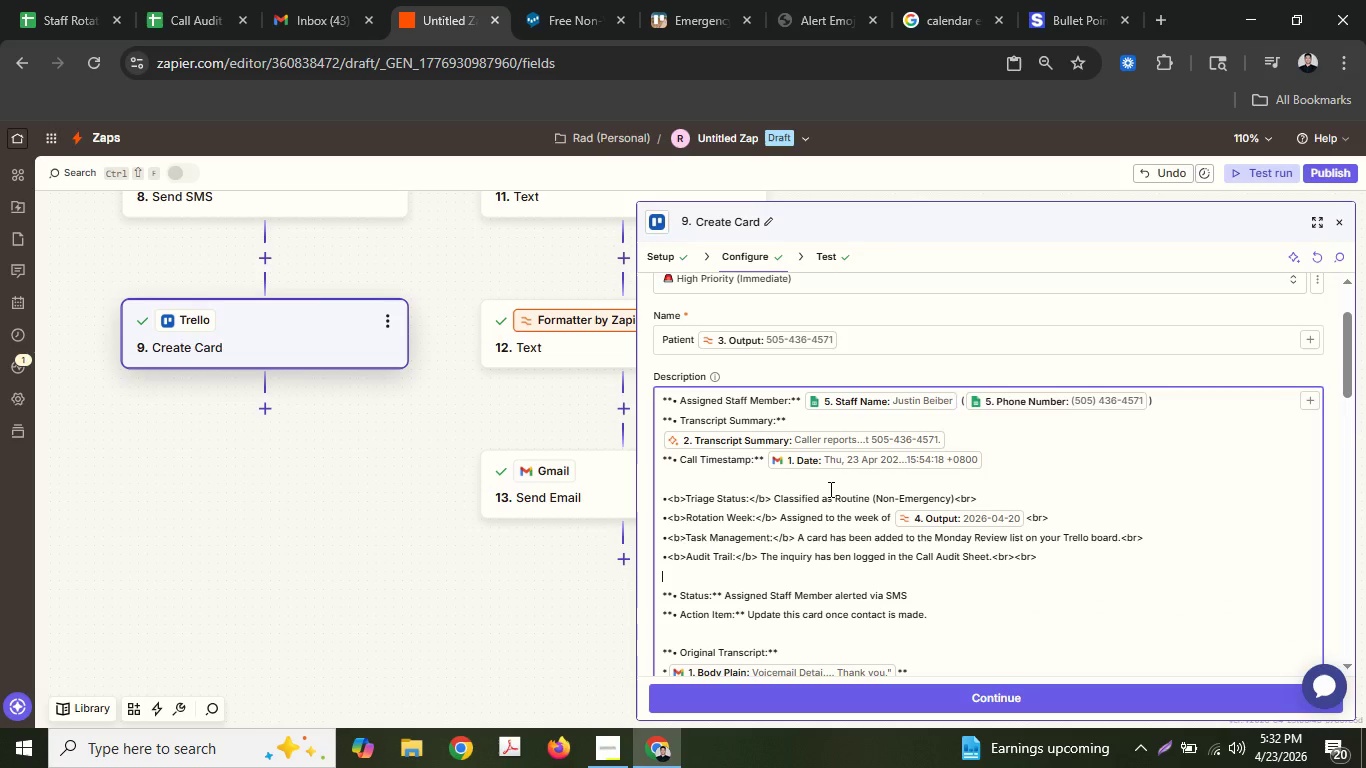 
key(Enter)
 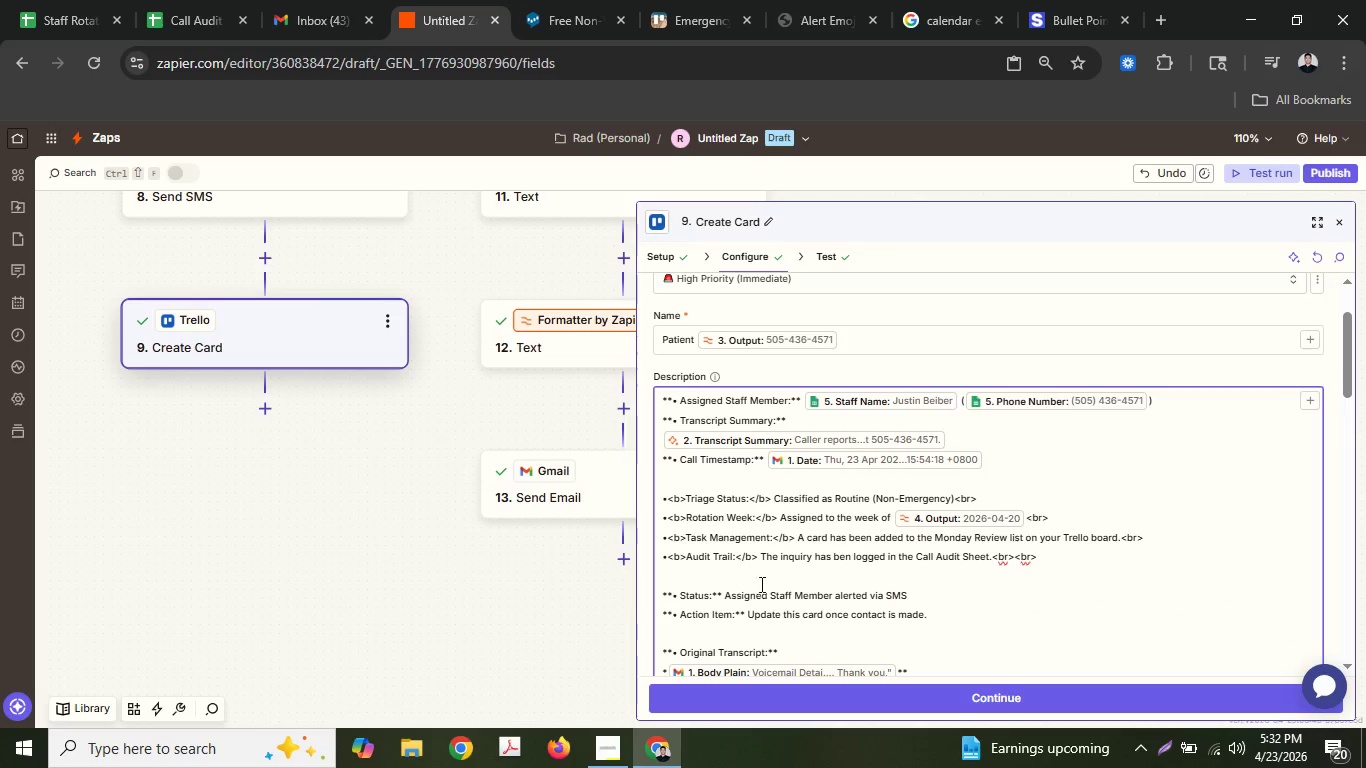 
wait(5.25)
 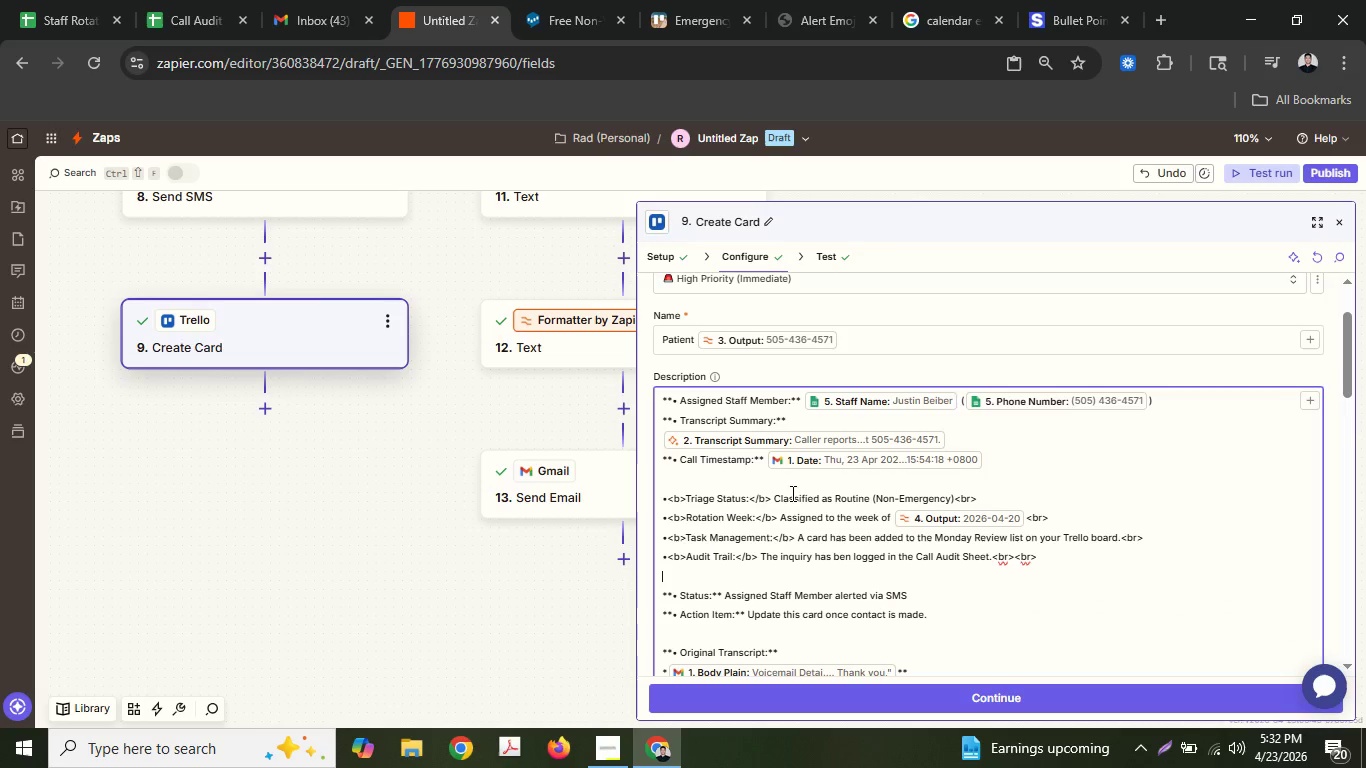 
left_click([682, 596])
 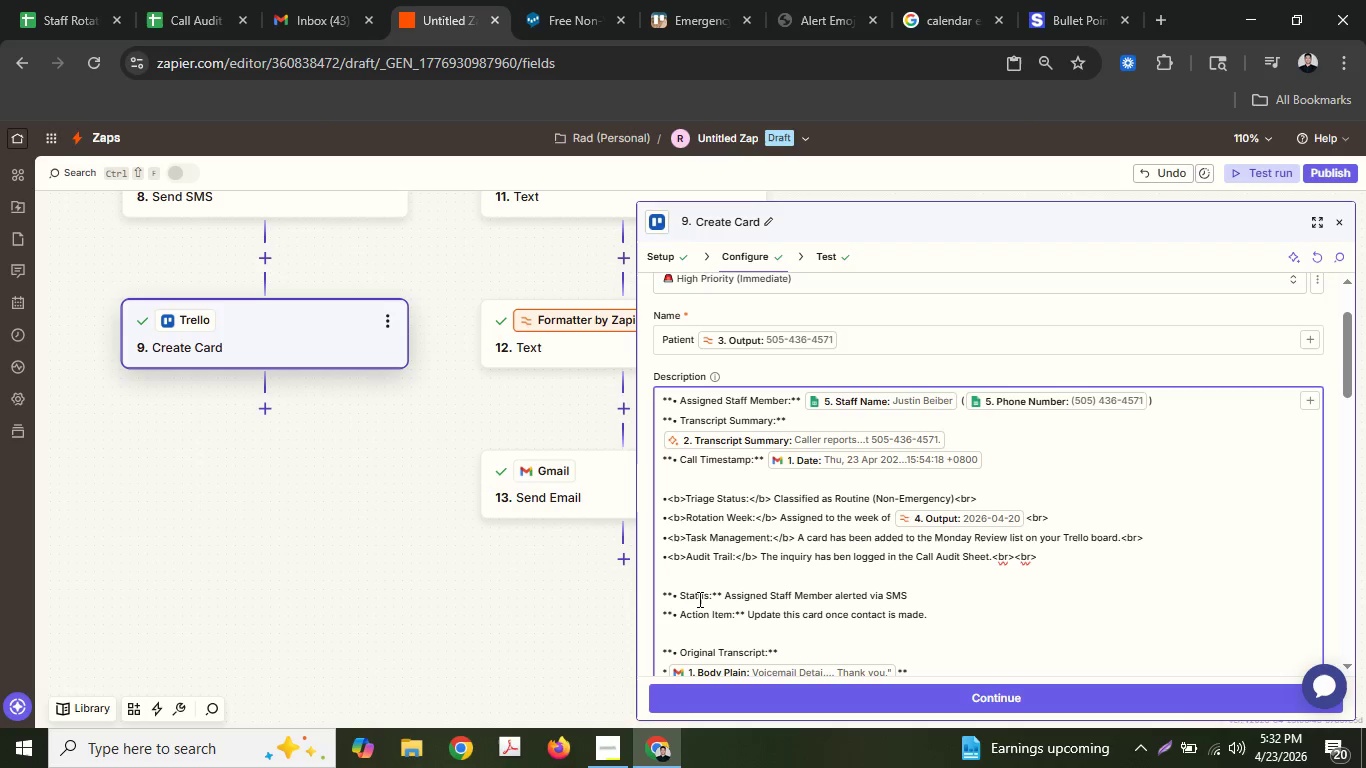 
type(Triage)
 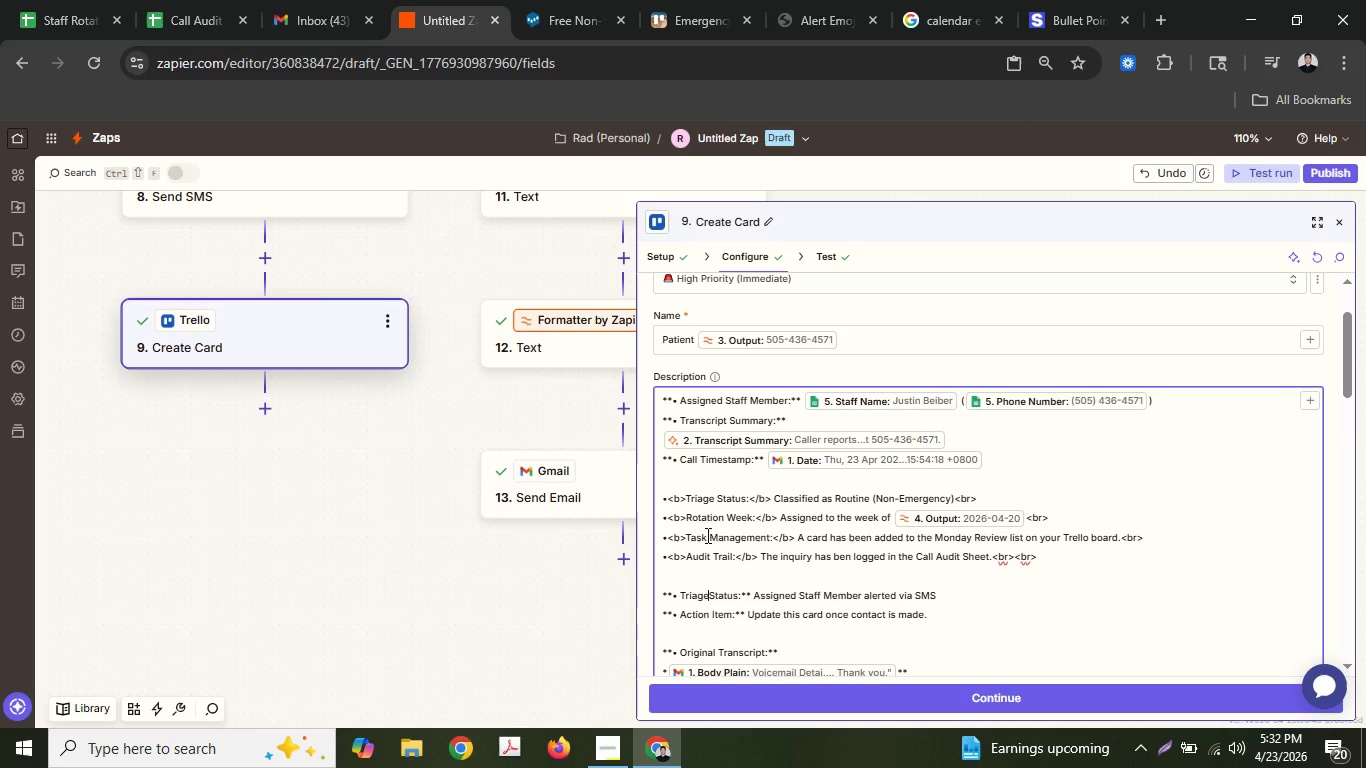 
key(Space)
 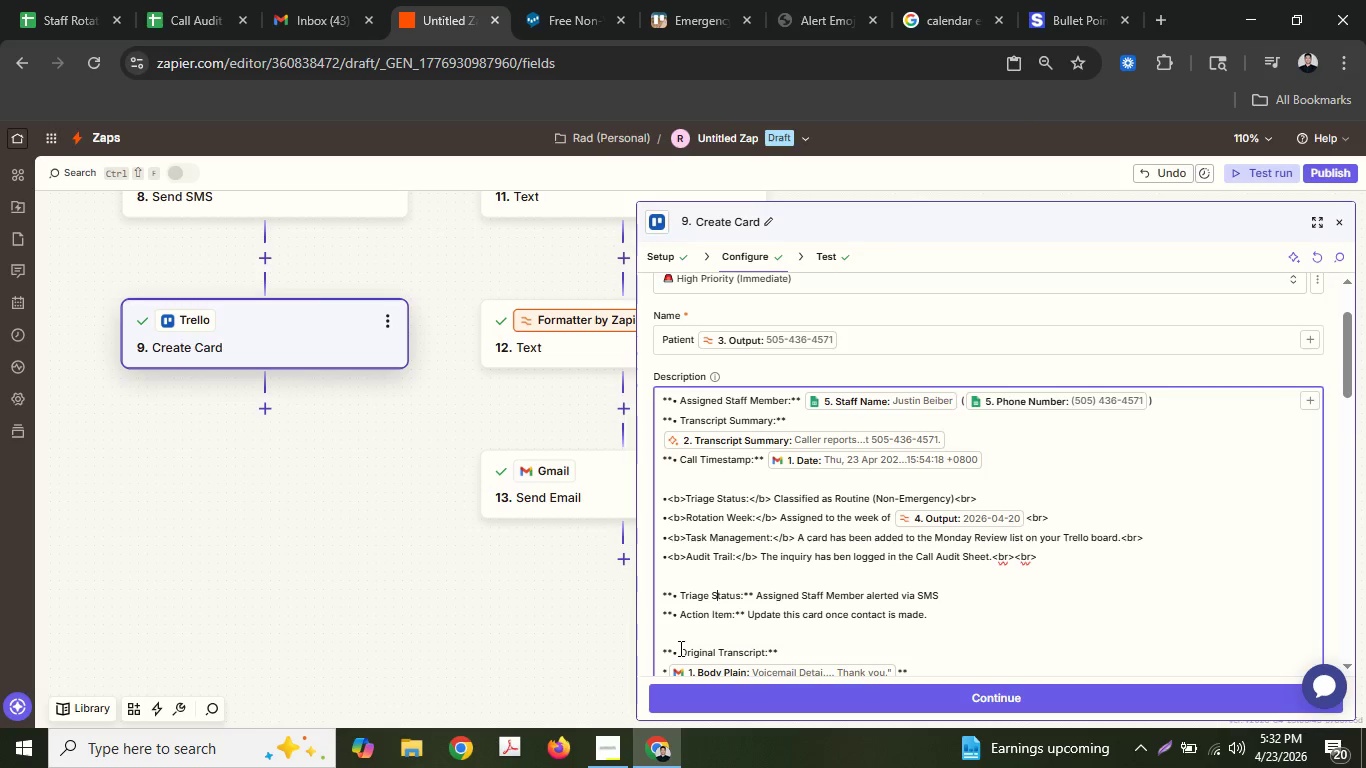 
hold_key(key=ArrowRight, duration=0.81)
 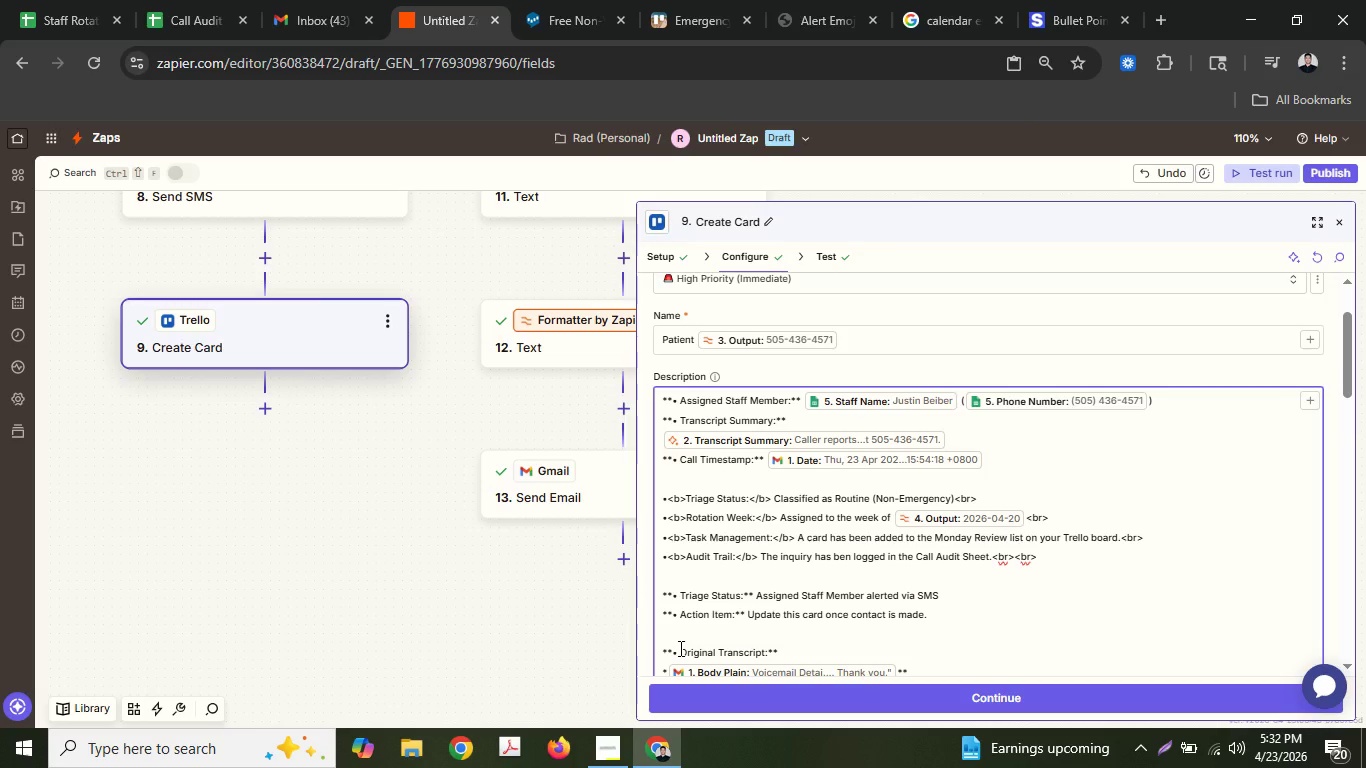 
key(ArrowLeft)
 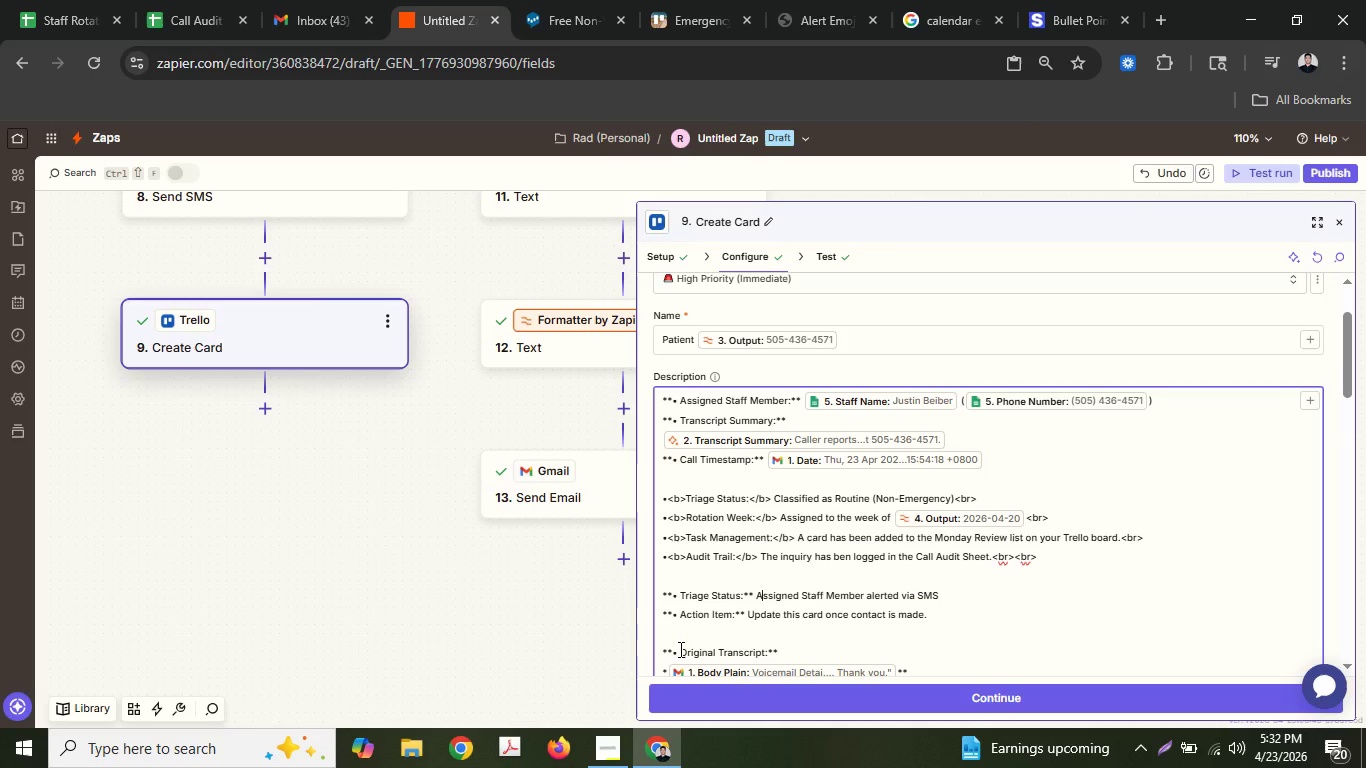 
key(Shift+ShiftLeft)
 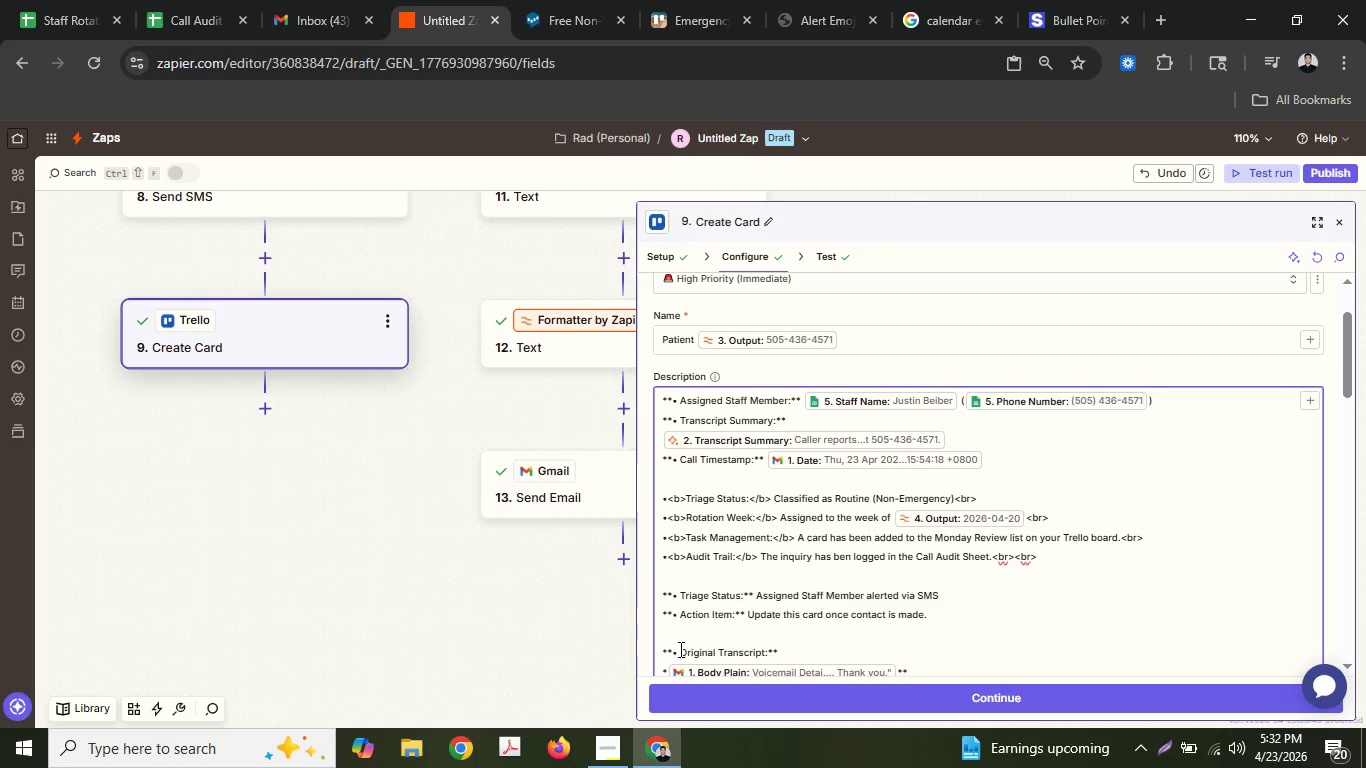 
key(Shift+Enter)
 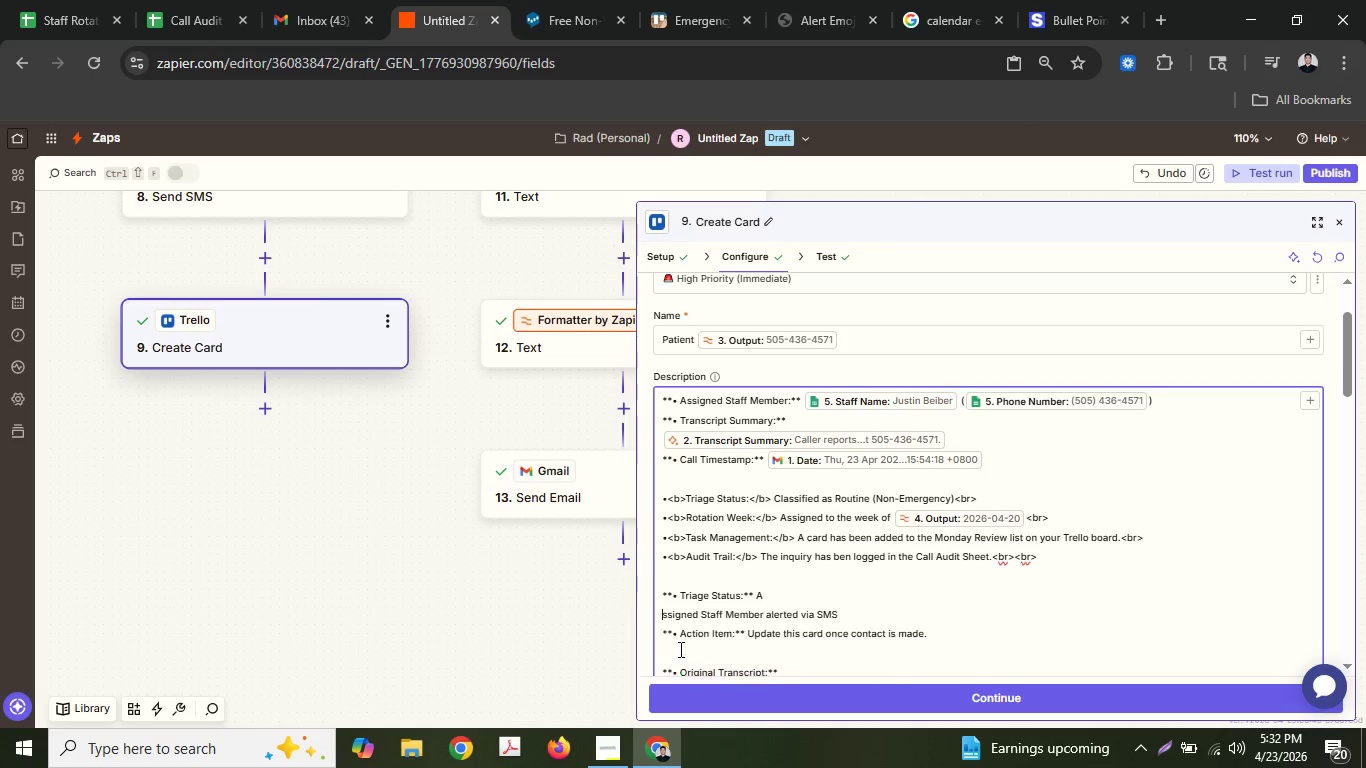 
key(Shift+C)
 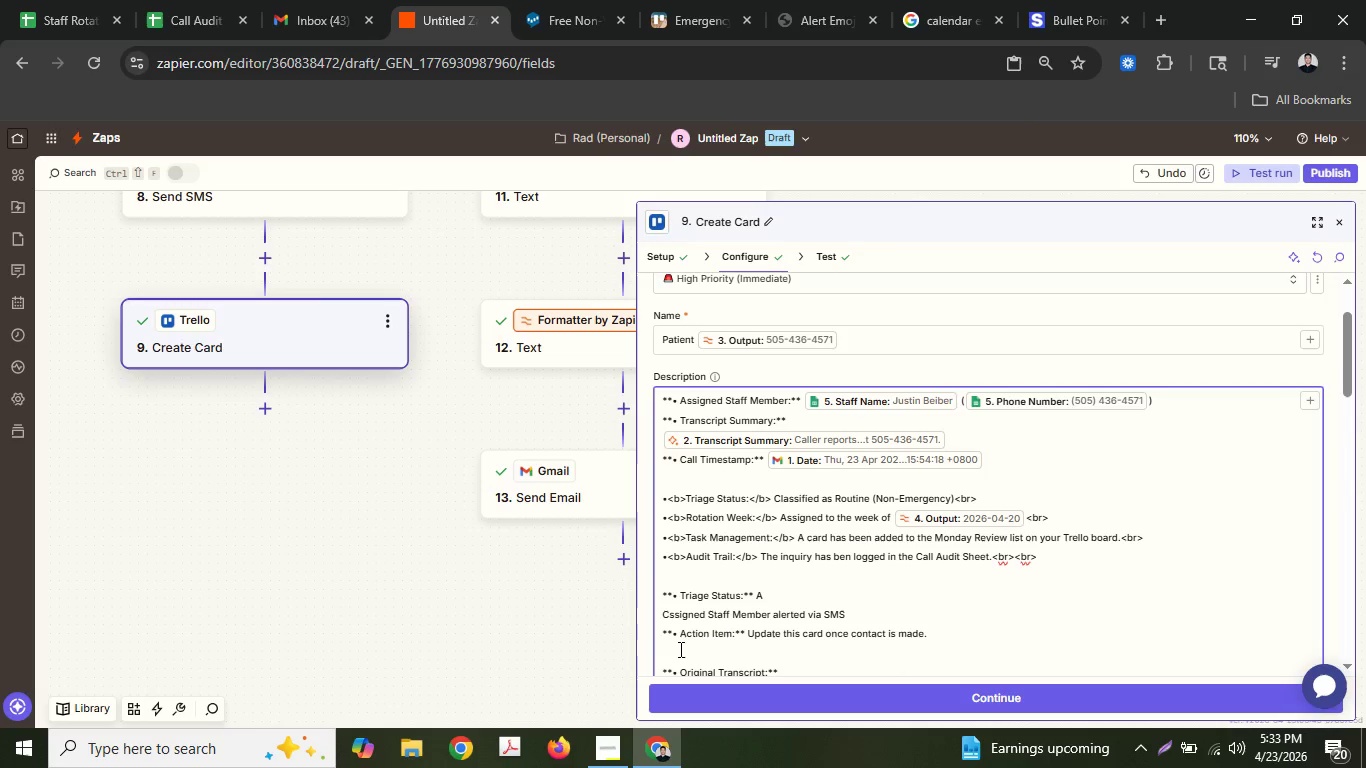 
key(Control+Z)
 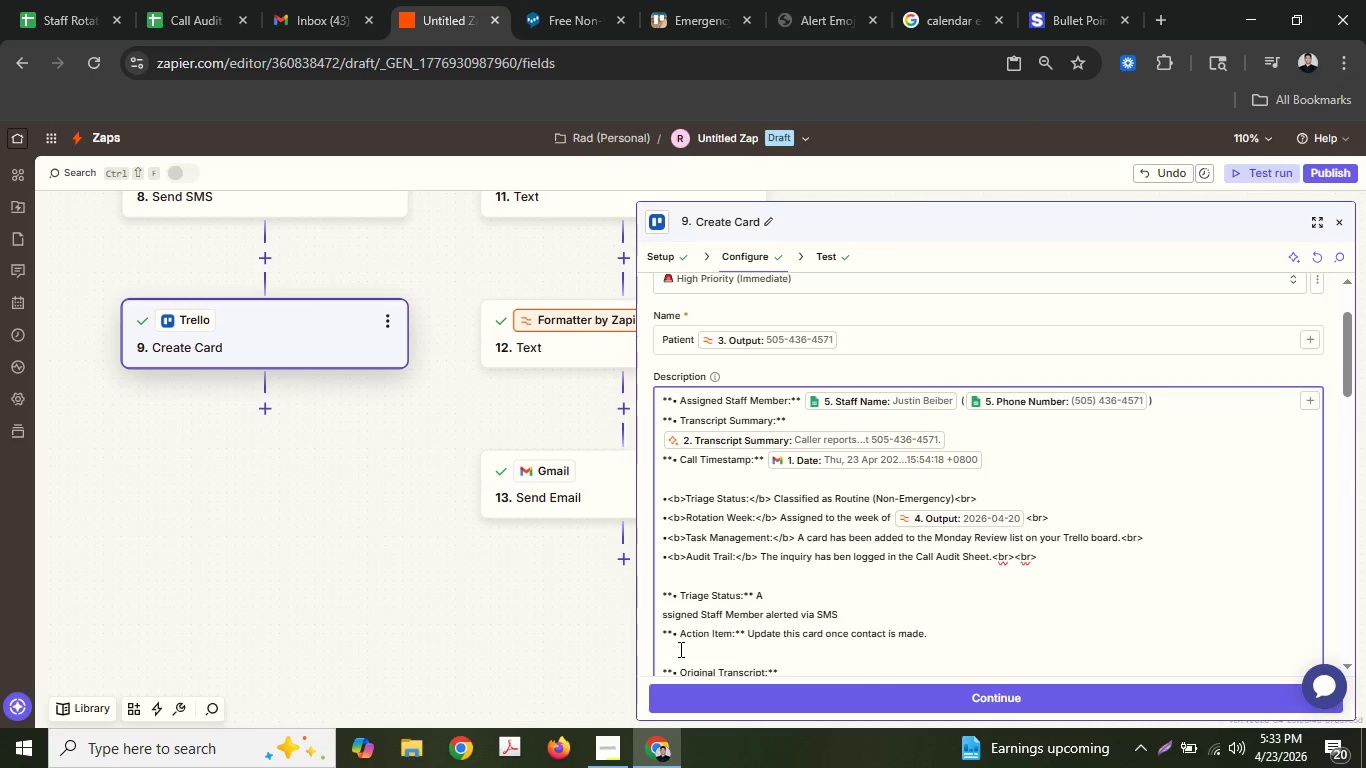 
key(Control+Z)
 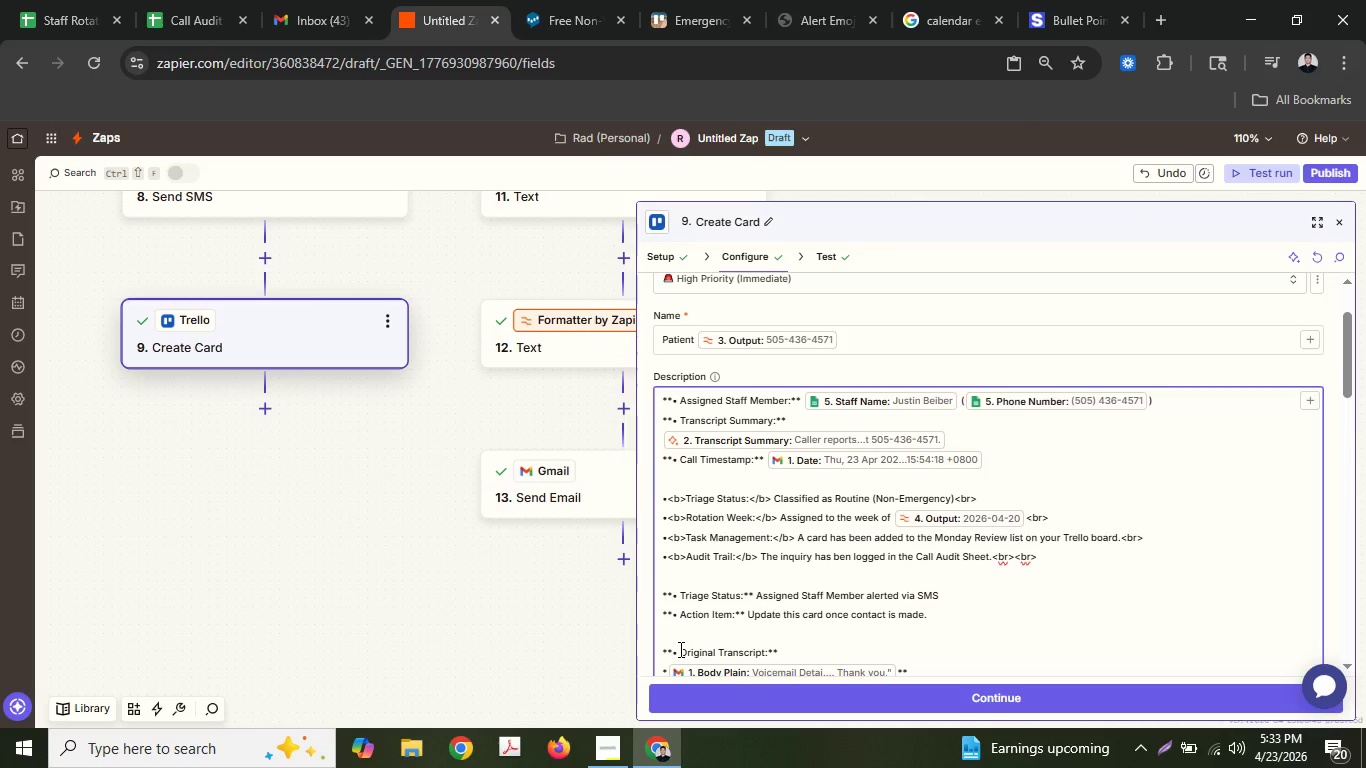 
key(Backspace)
type(Classified as Emer)
 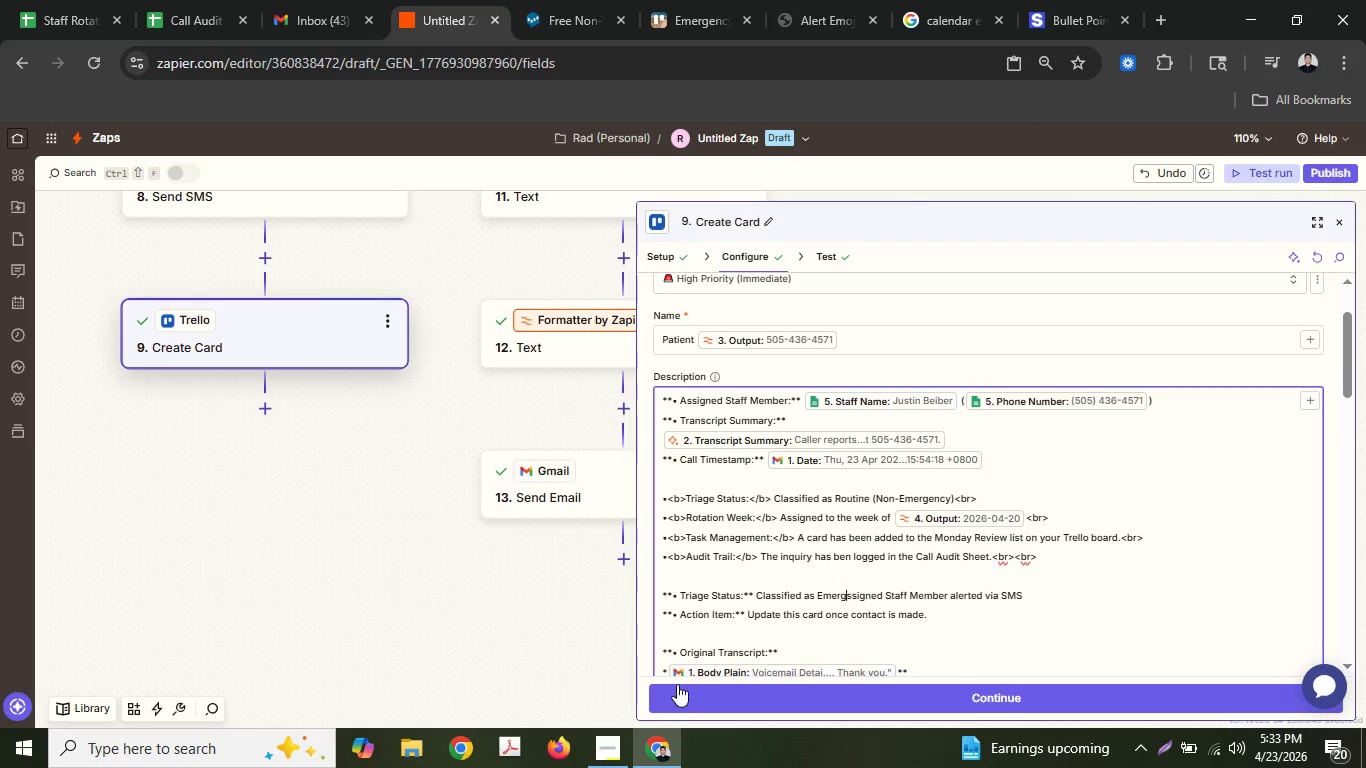 
type(gency)
 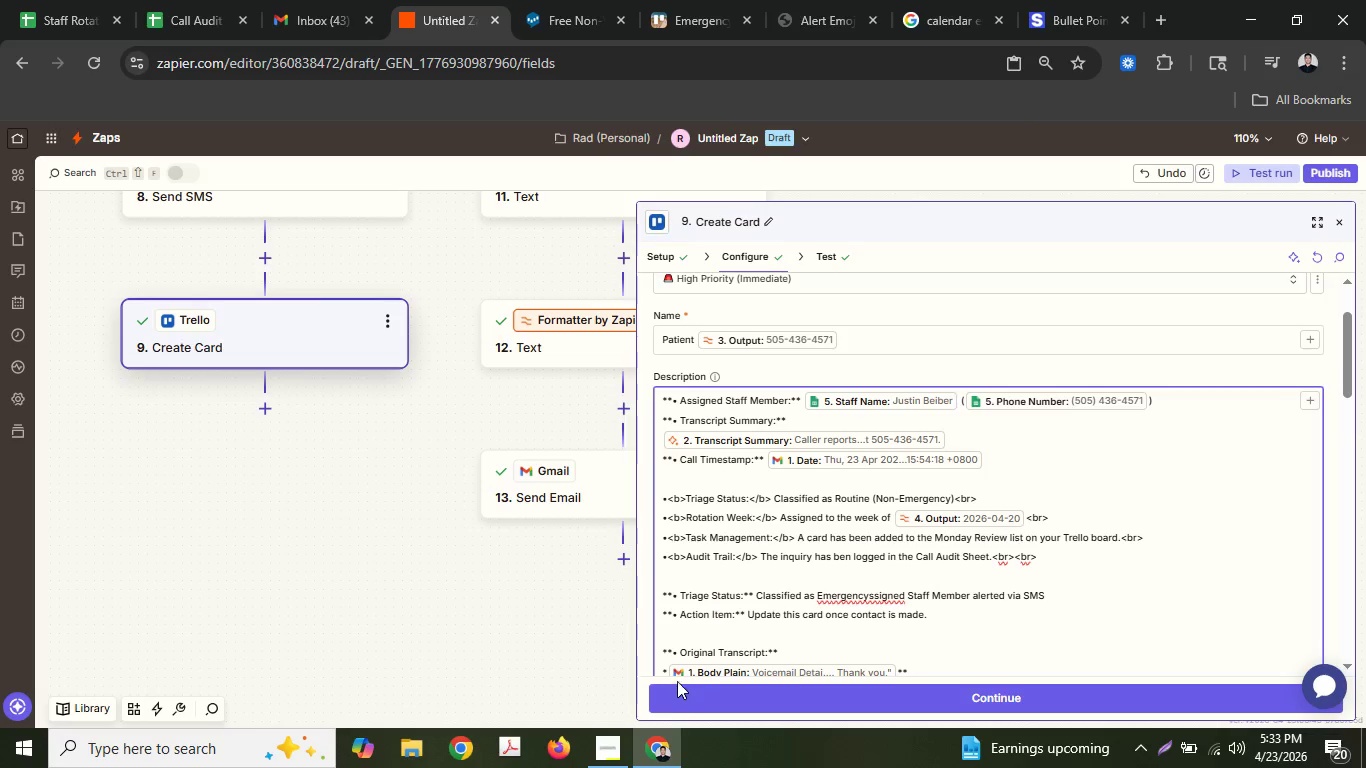 
key(Control+Z)
 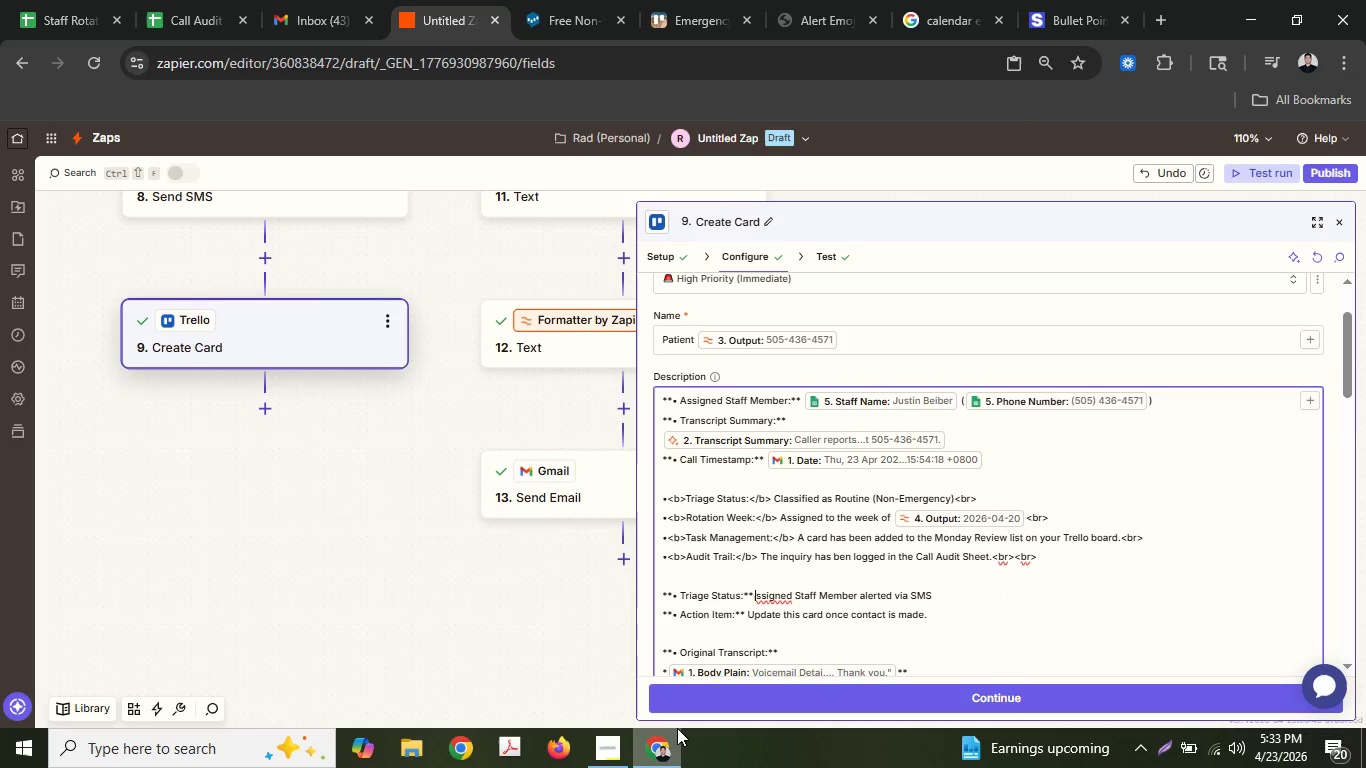 
key(Control+Z)
 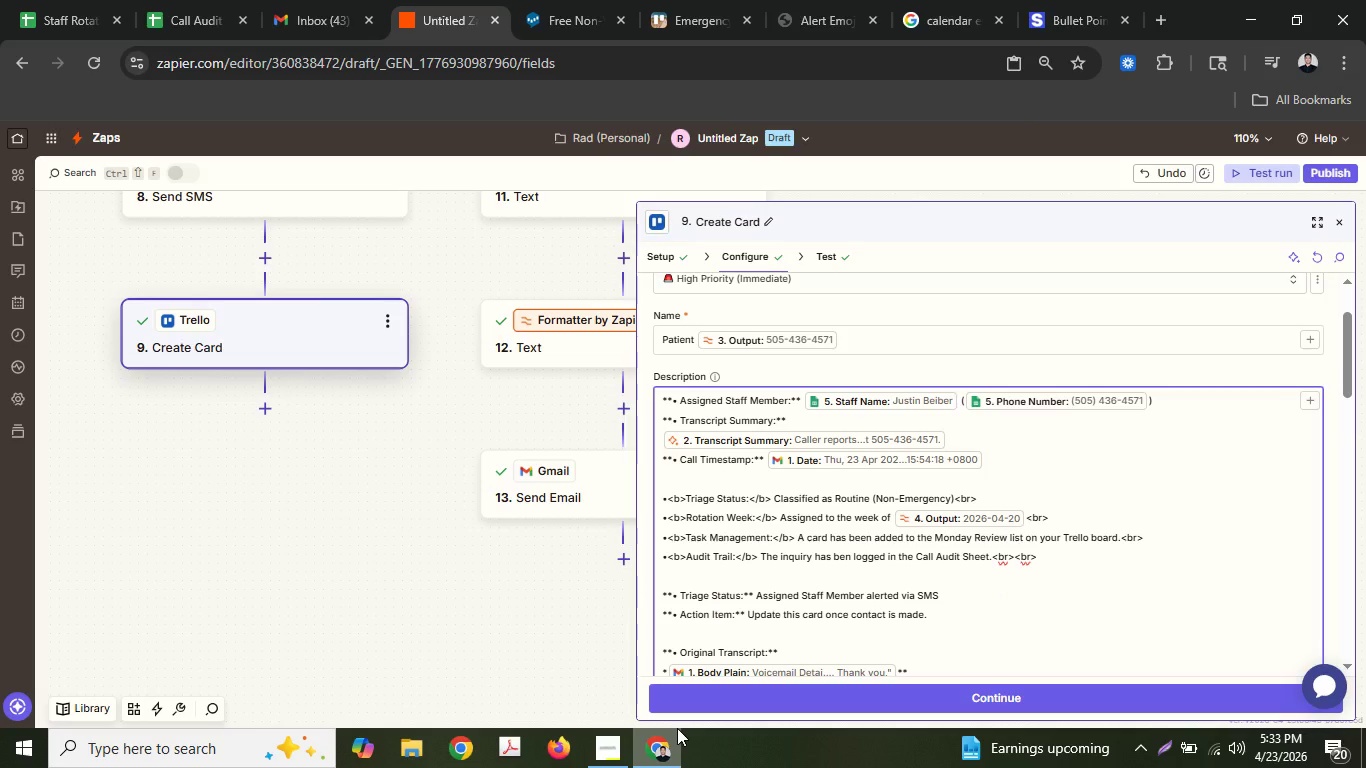 
scroll: coordinate [677, 728], scroll_direction: down, amount: 1.0
 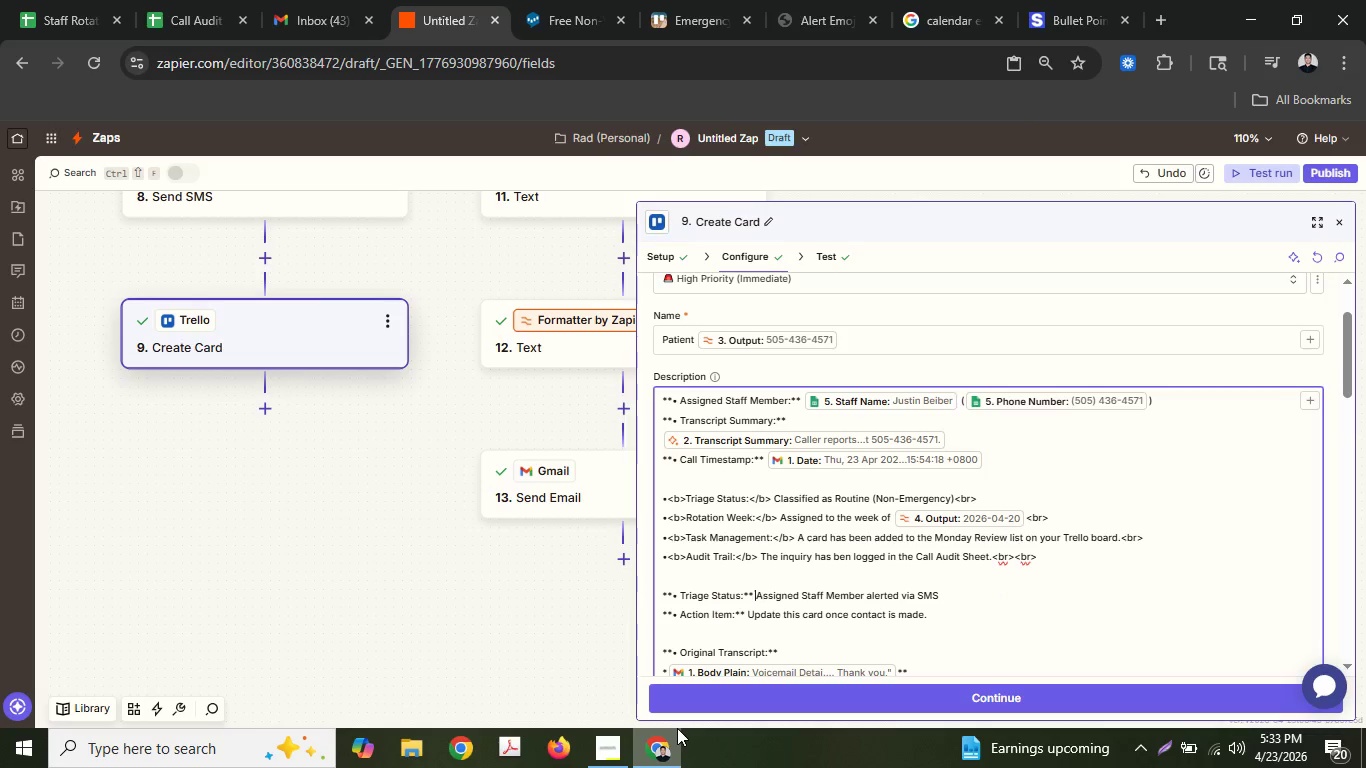 
key(ArrowLeft)
 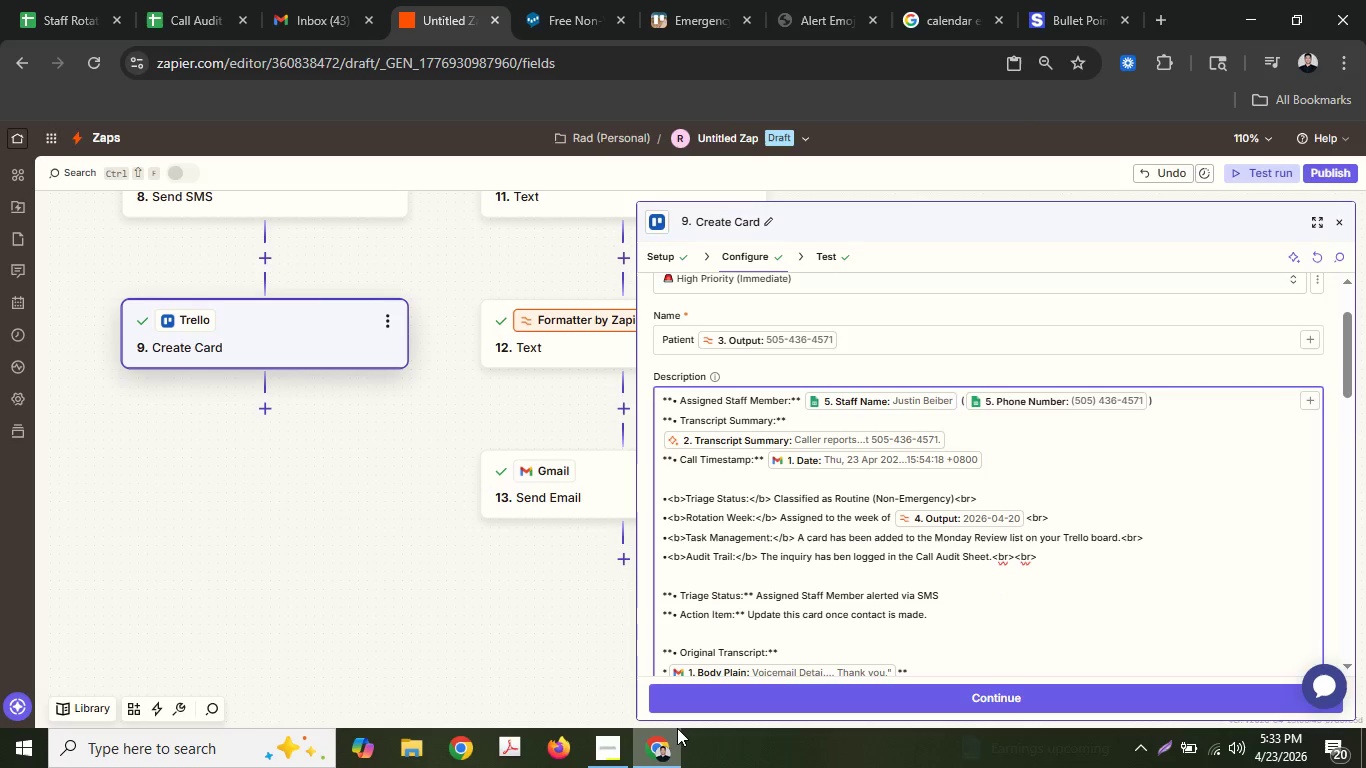 
key(Control+Z)
 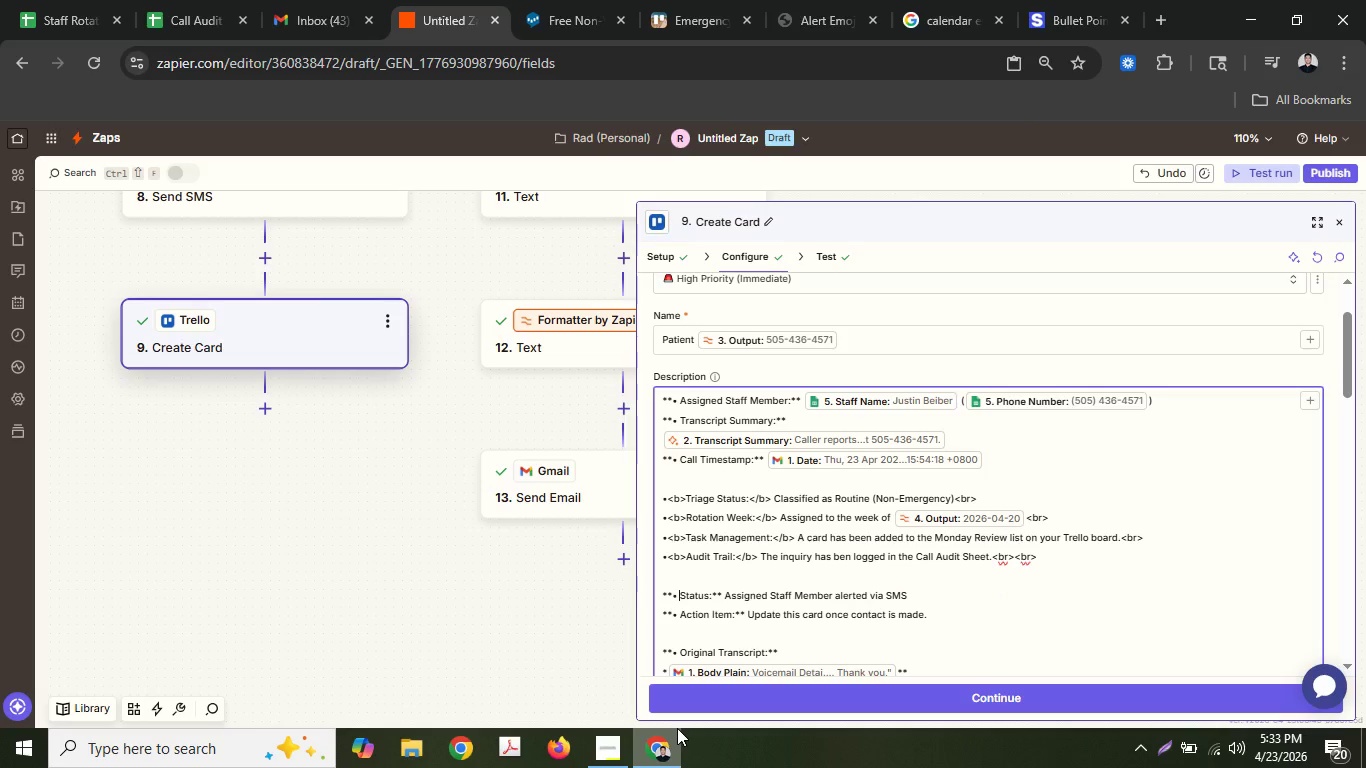 
key(Control+Z)
 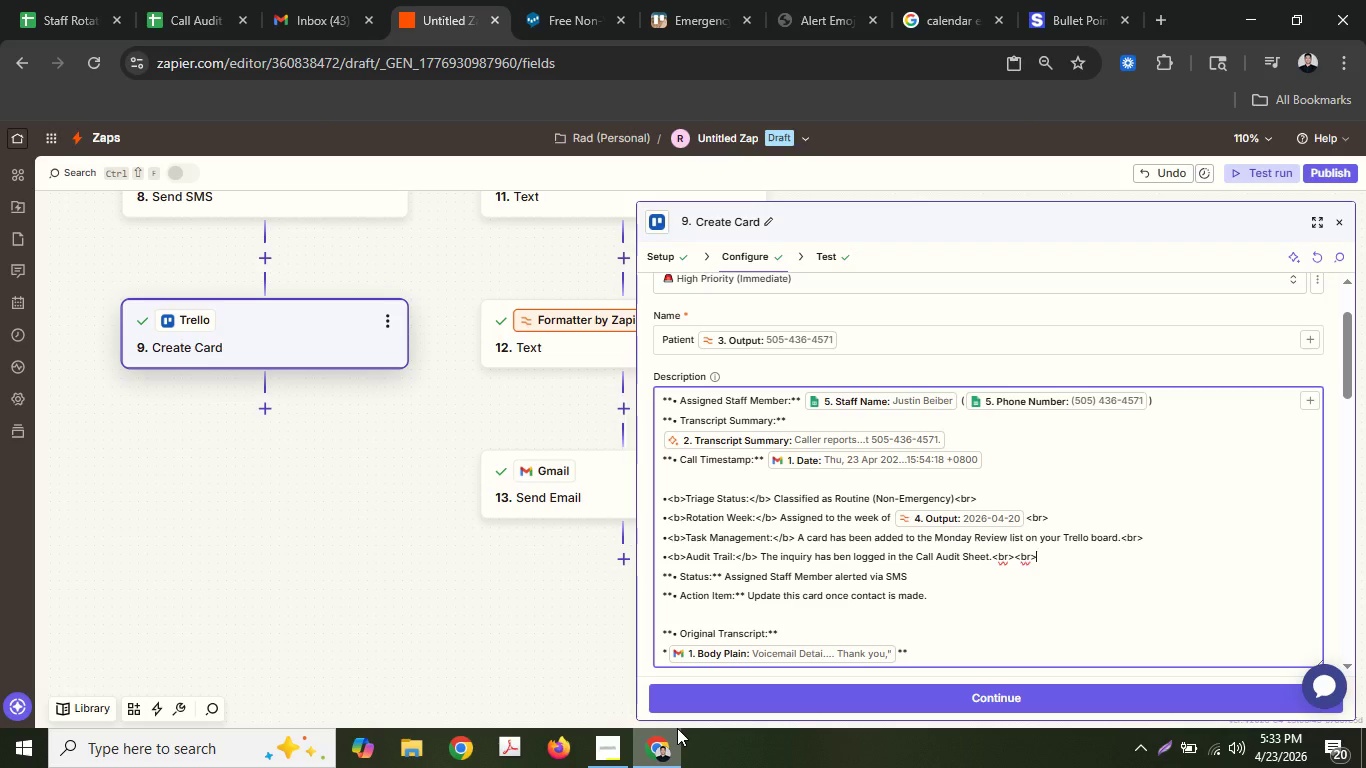 
key(Enter)
 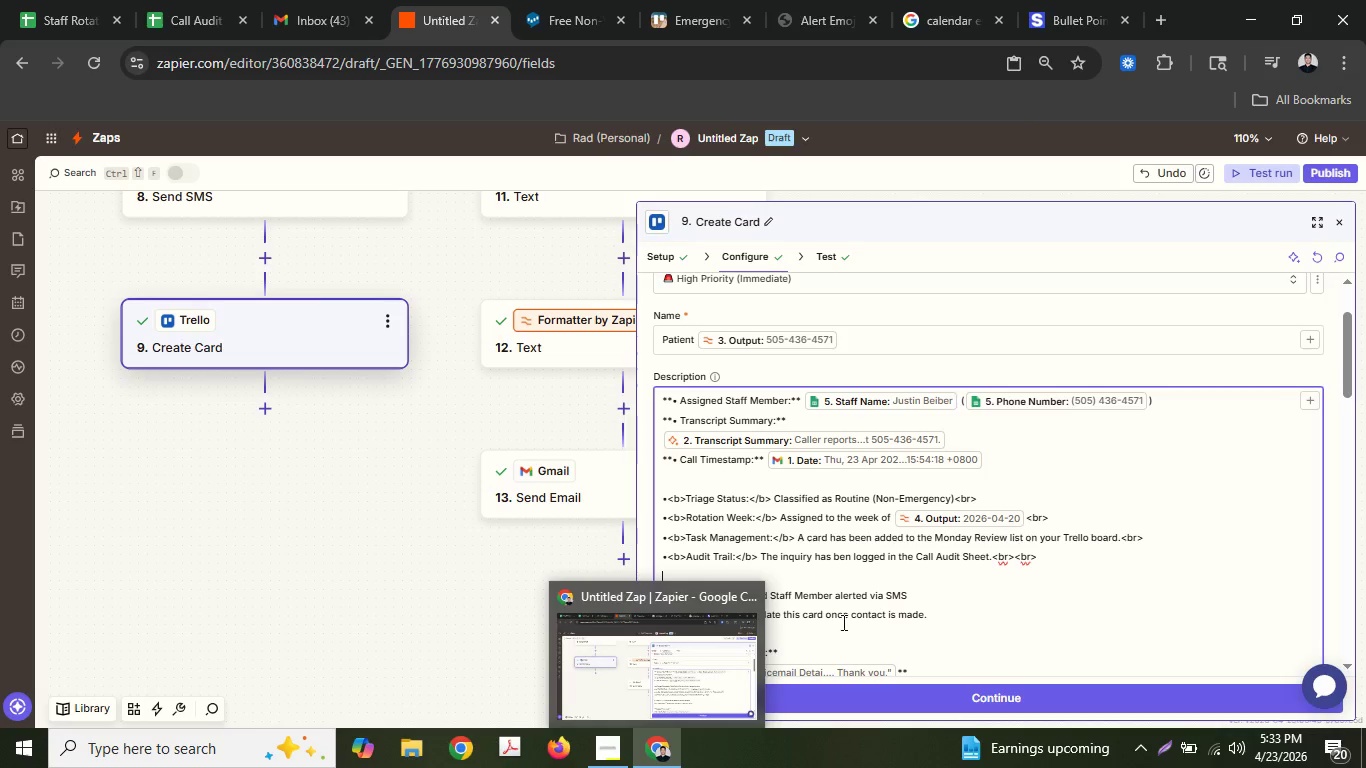 
wait(5.97)
 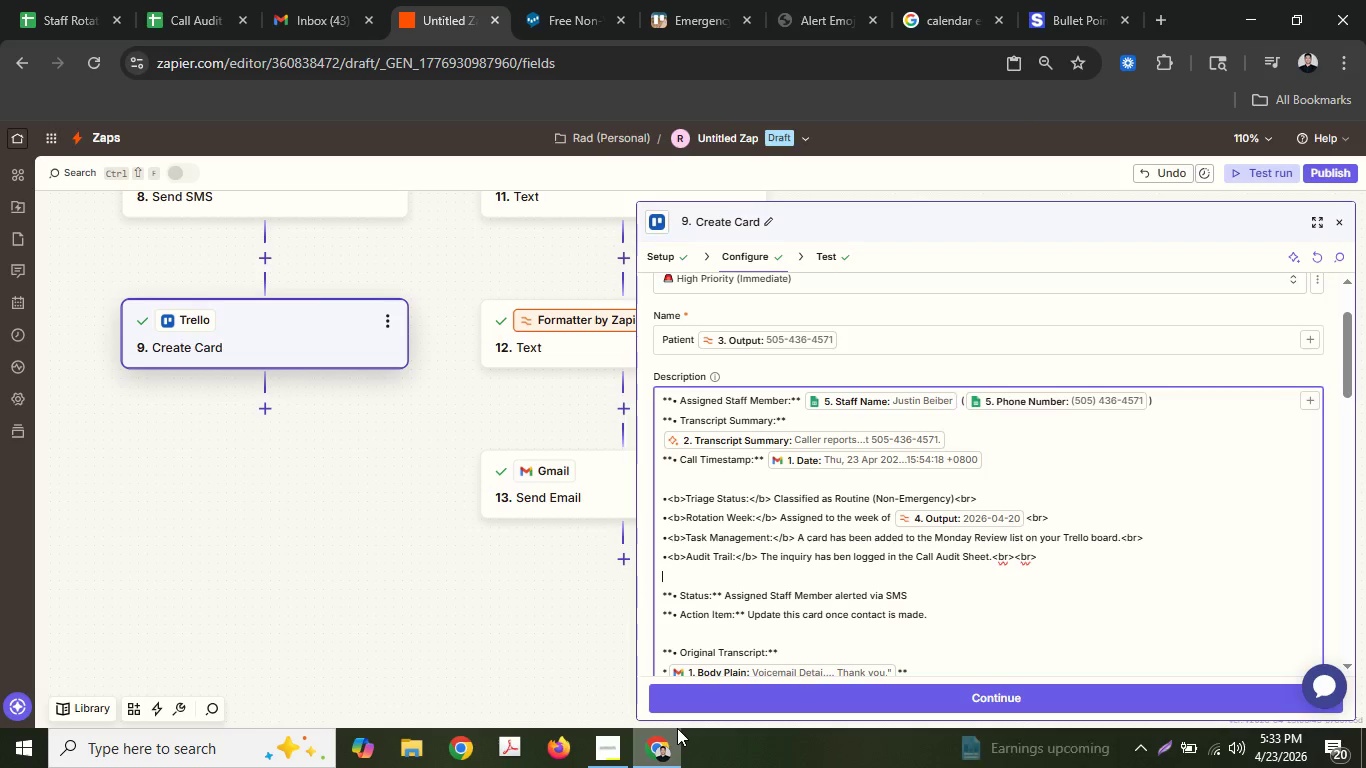 
double_click([728, 592])
 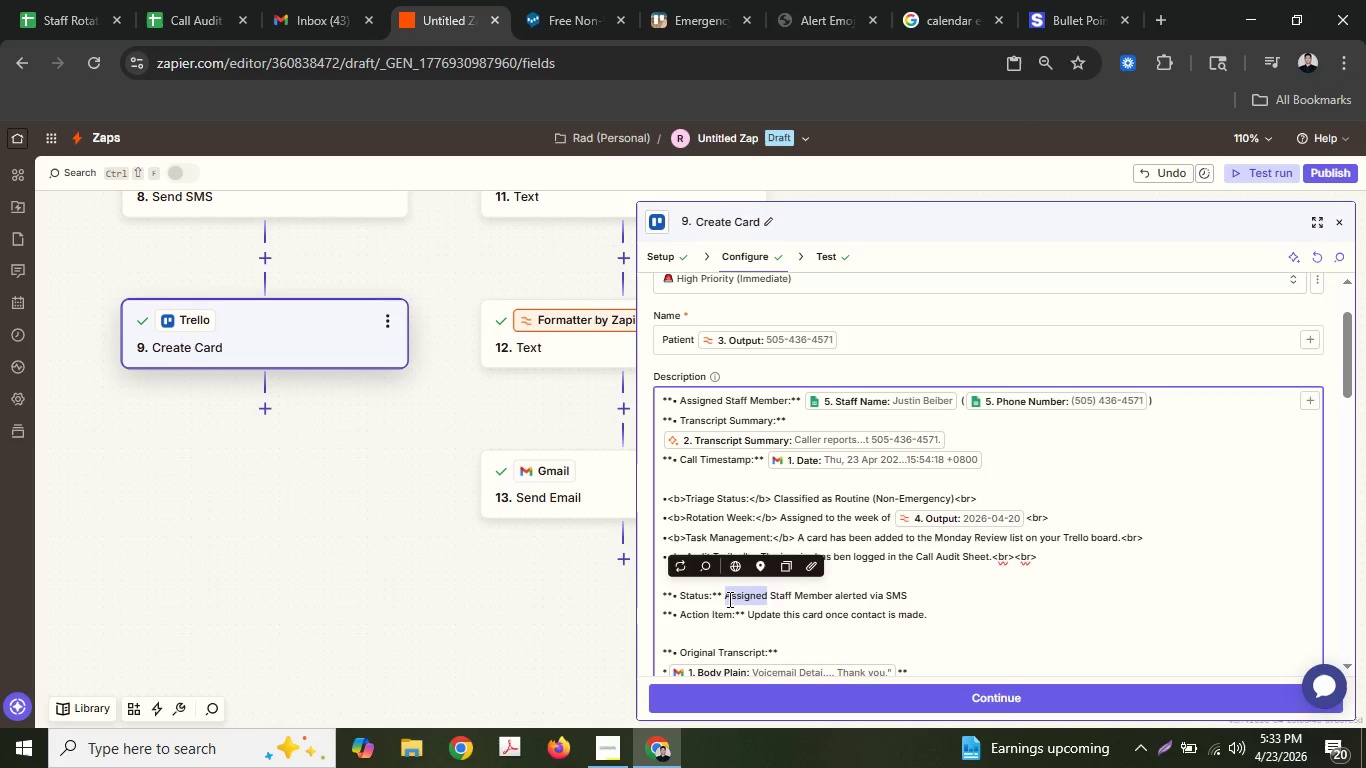 
key(ArrowLeft)
 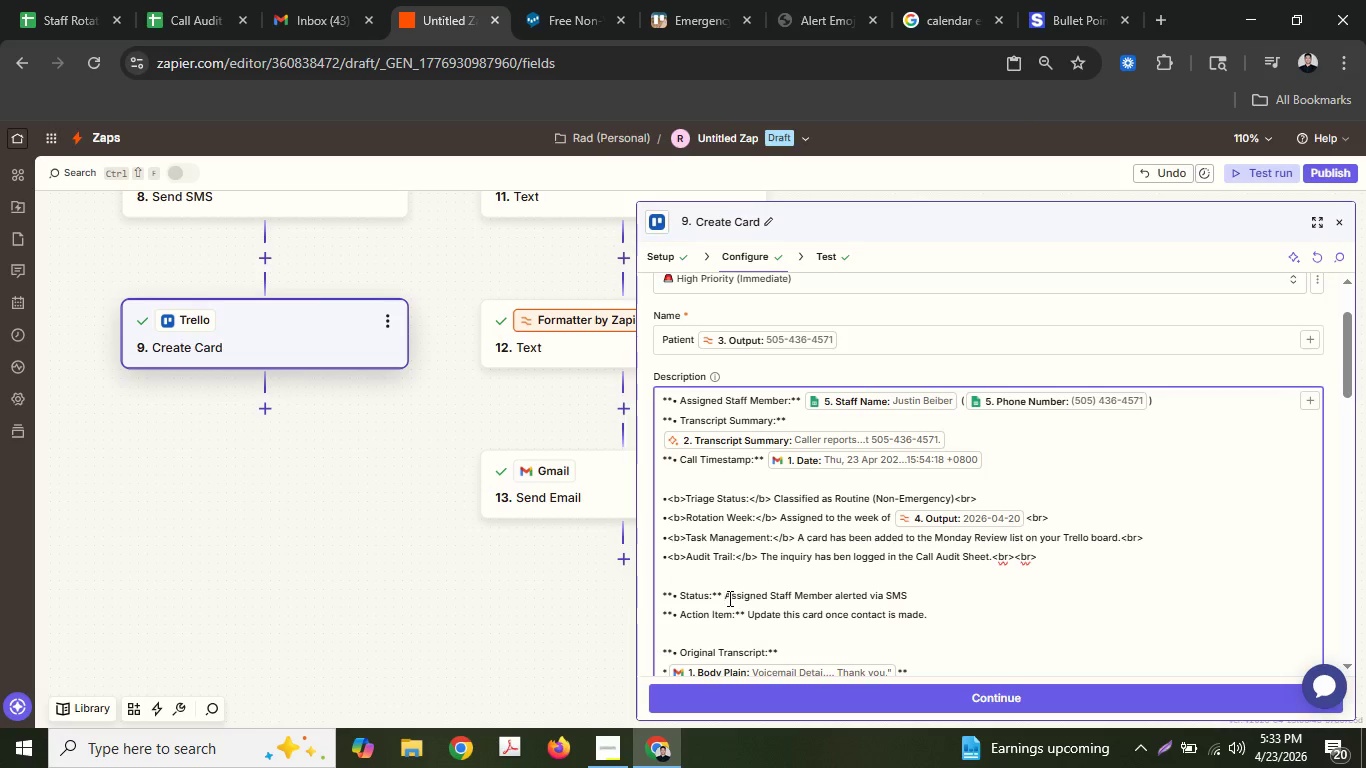 
key(ArrowRight)
 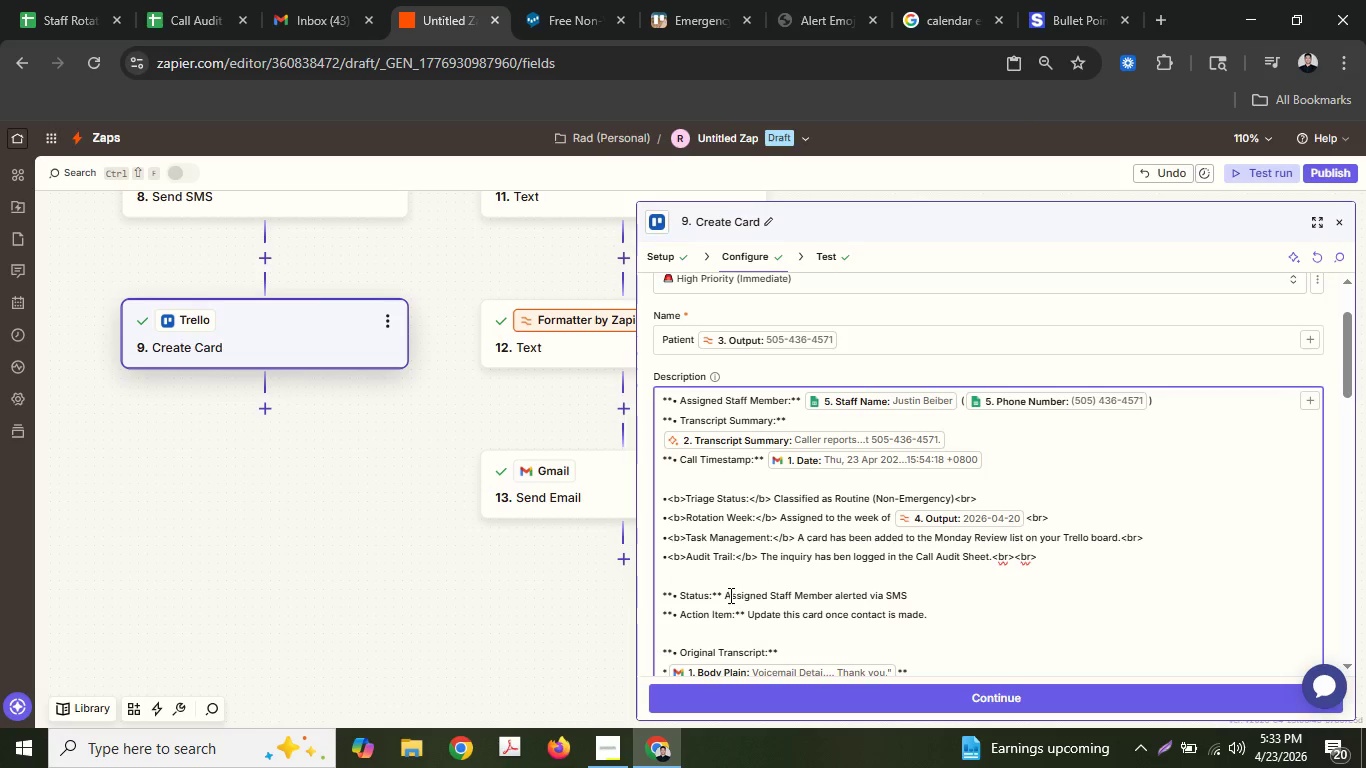 
type(lerte)
 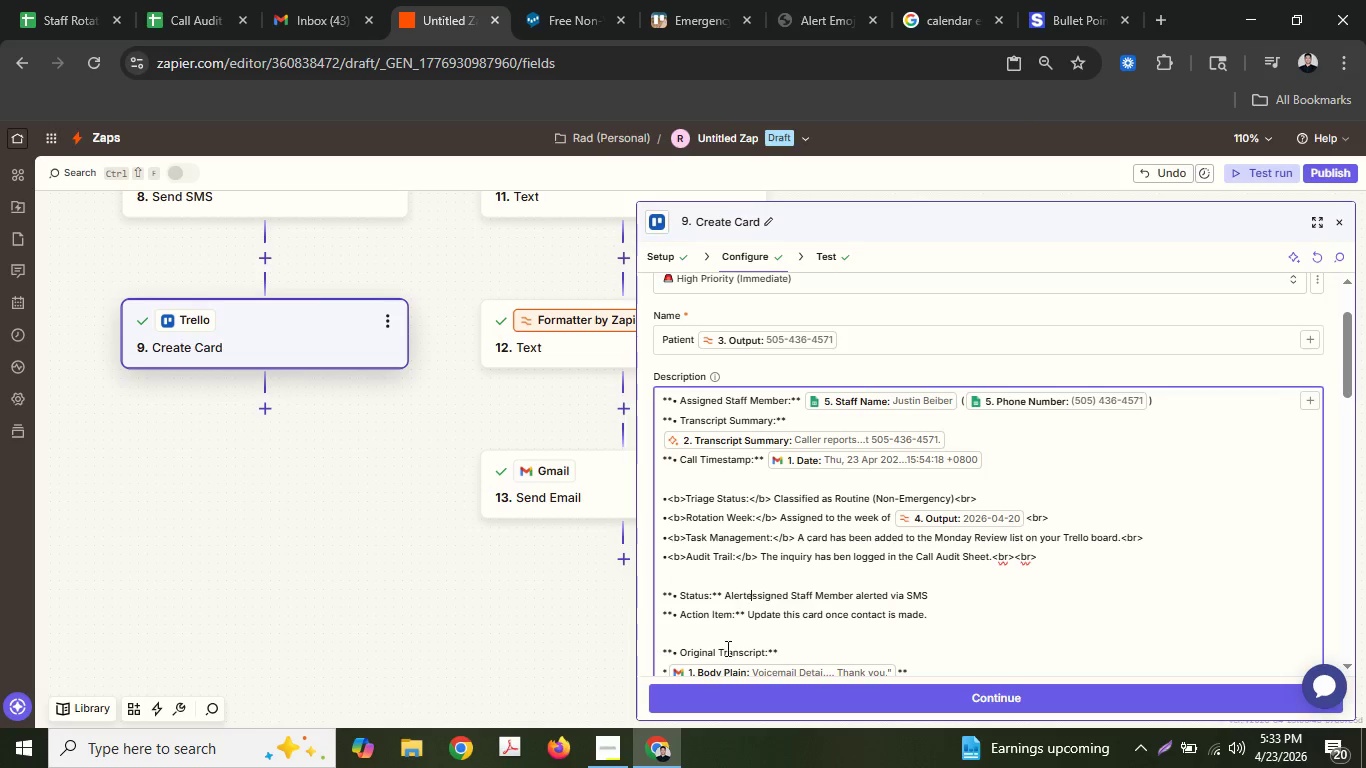 
type(d the a)
 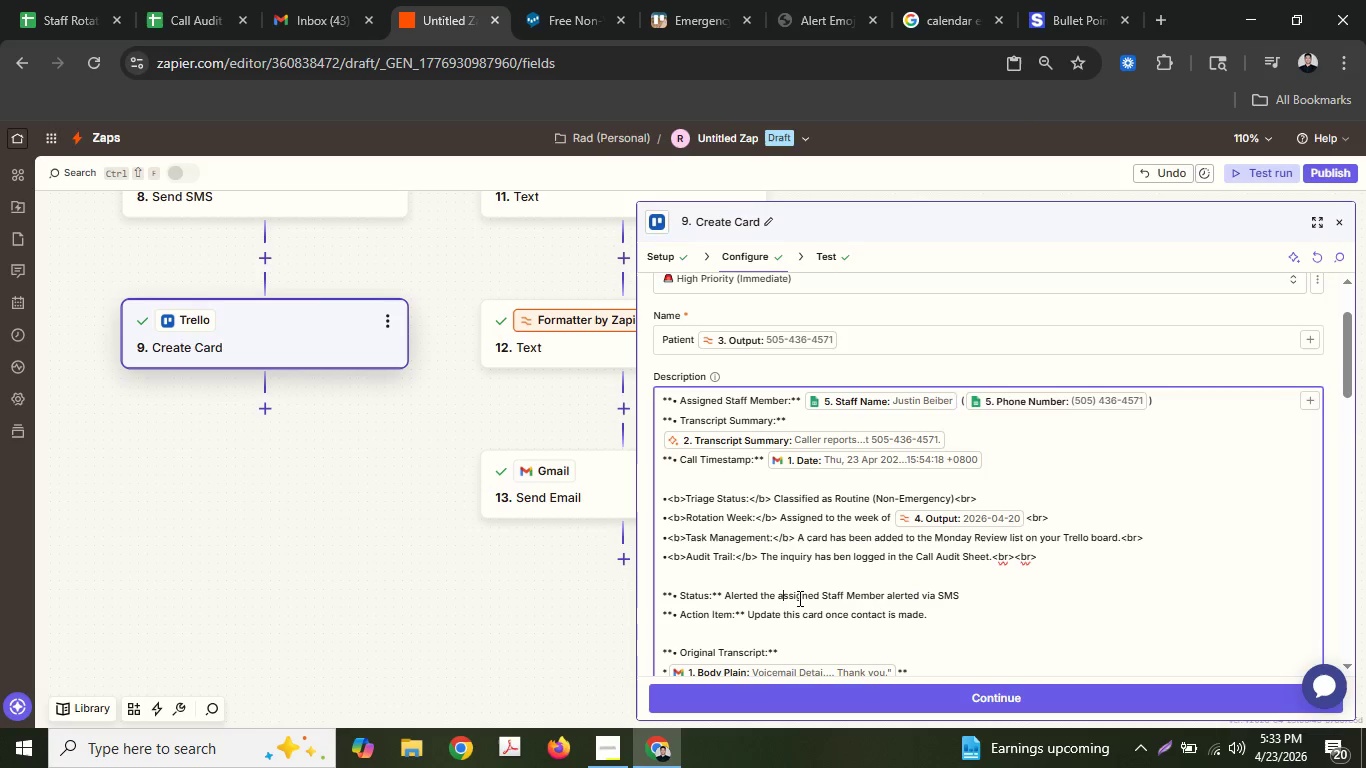 
hold_key(key=ArrowRight, duration=0.75)
 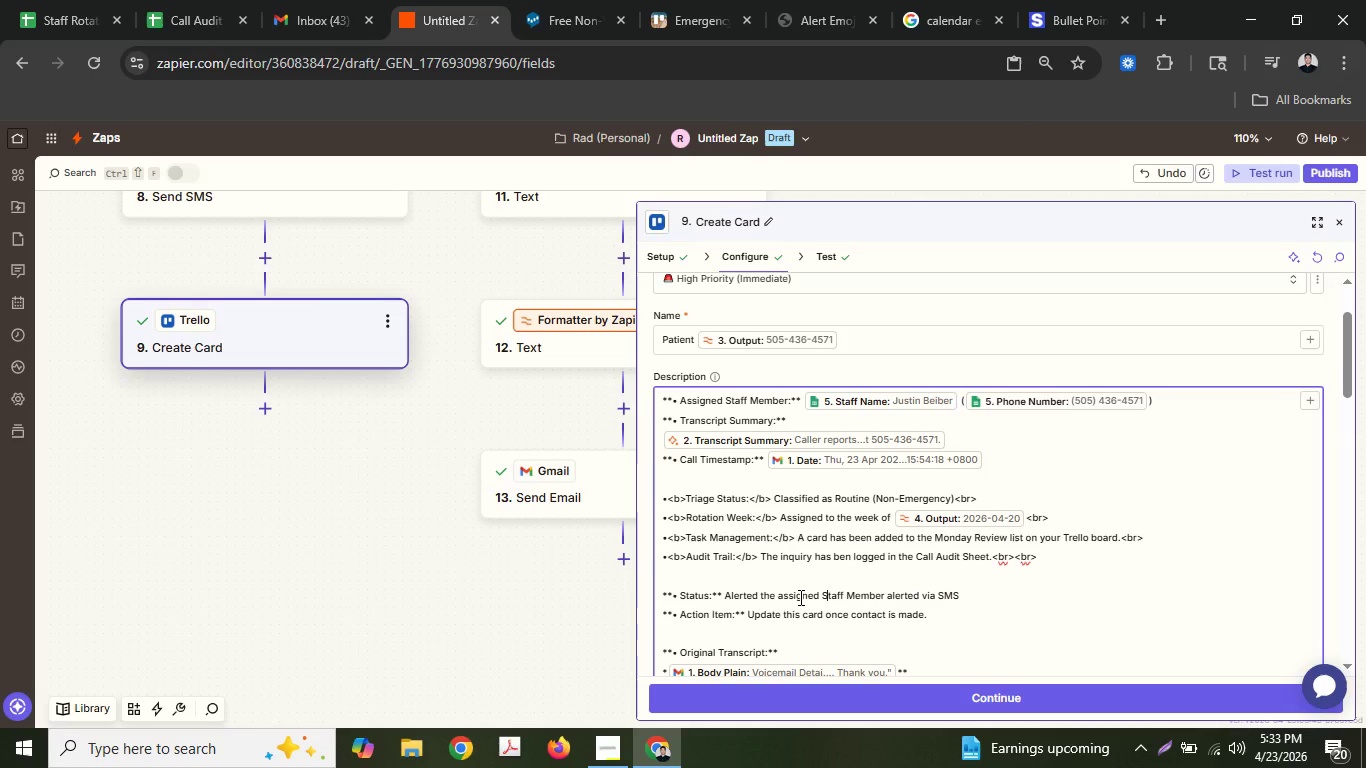 
key(ArrowLeft)
 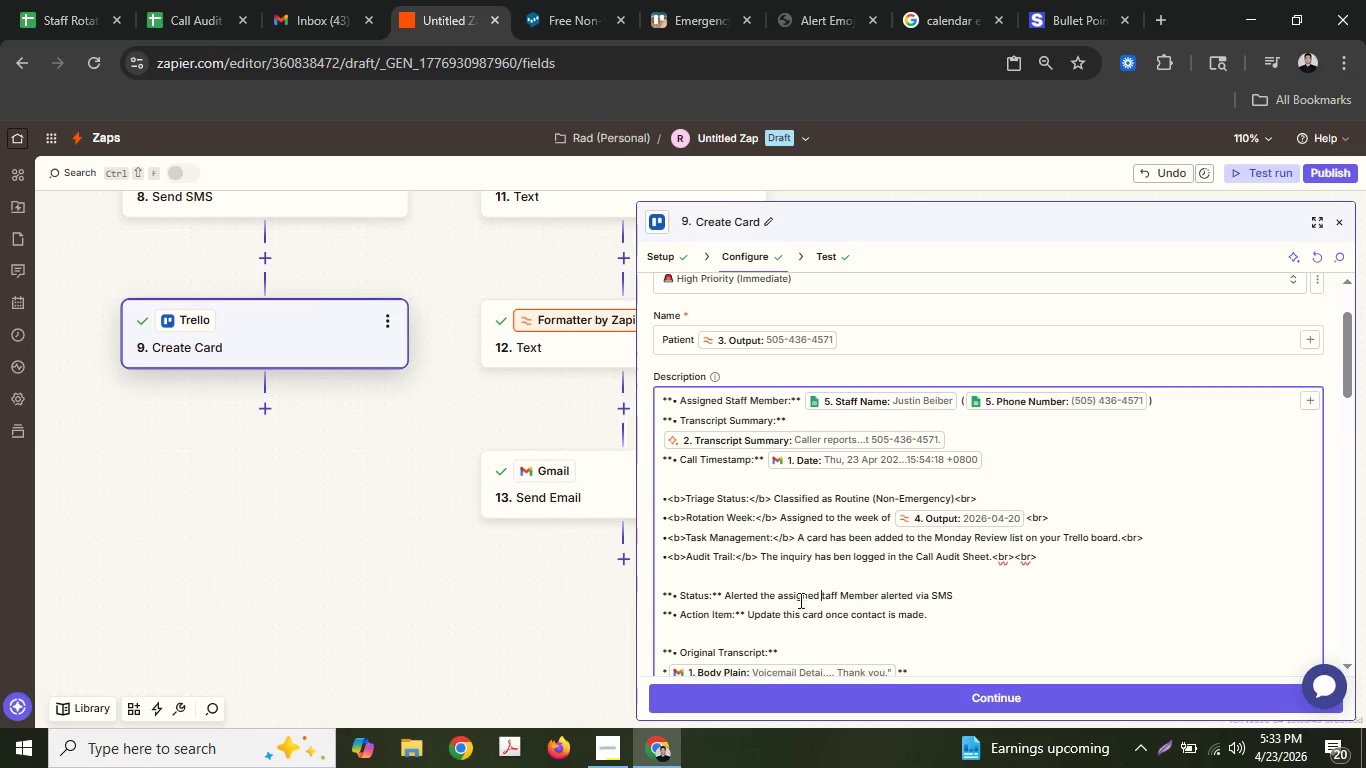 
key(Backspace)
 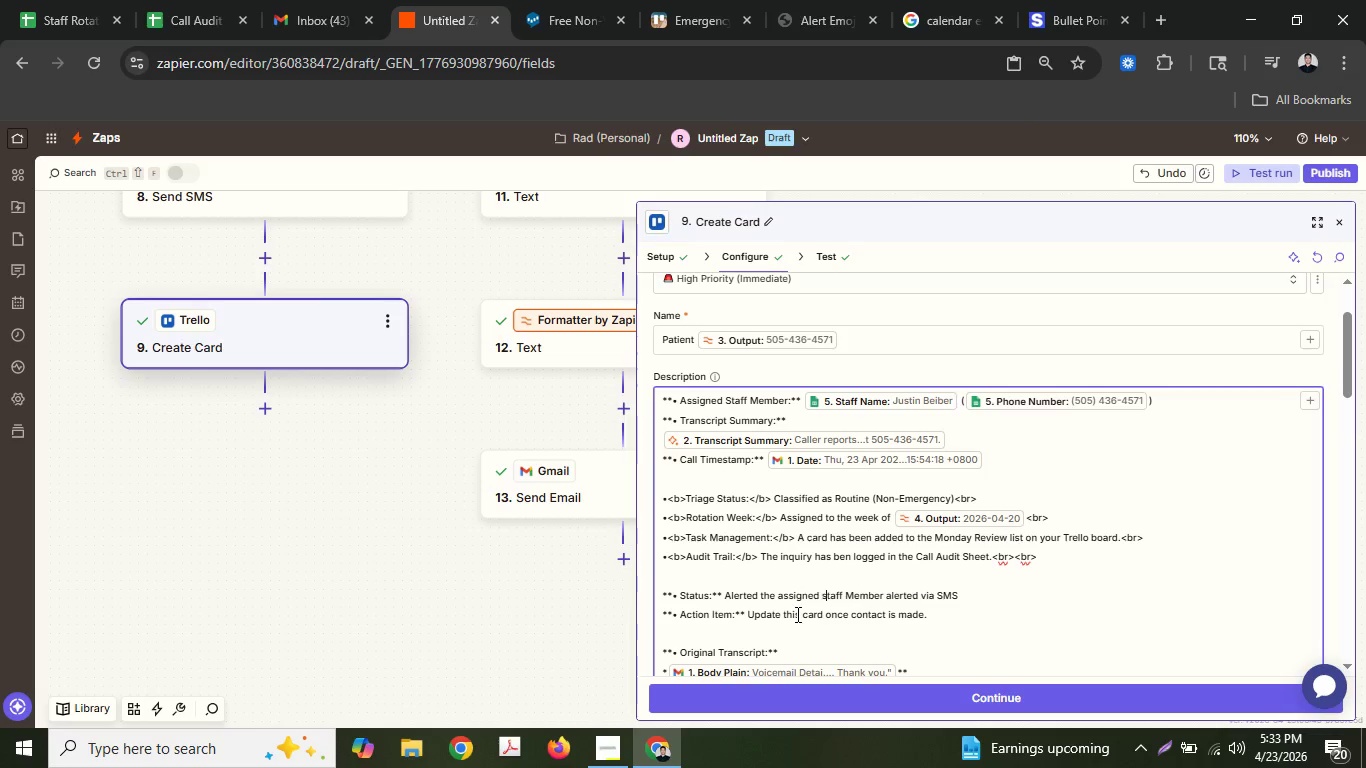 
key(S)
 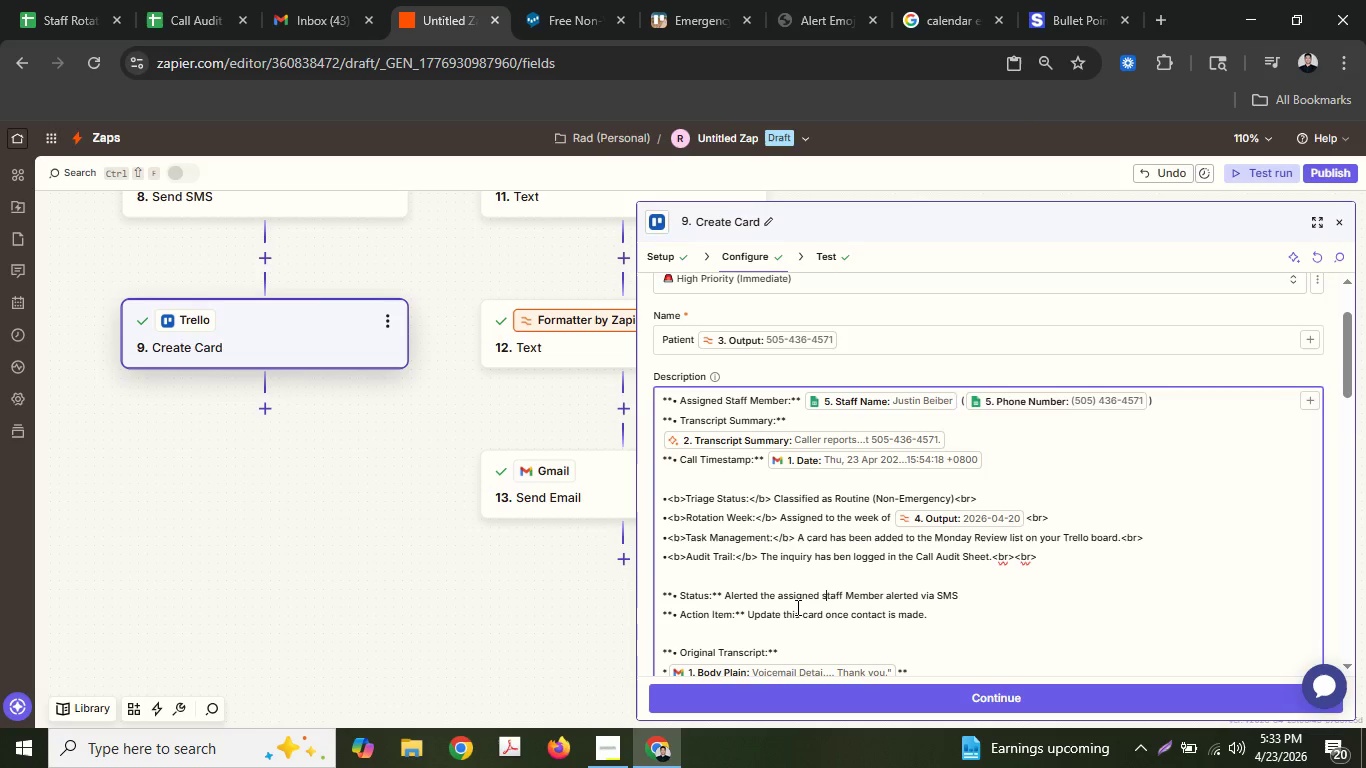 
hold_key(key=ArrowRight, duration=0.66)
 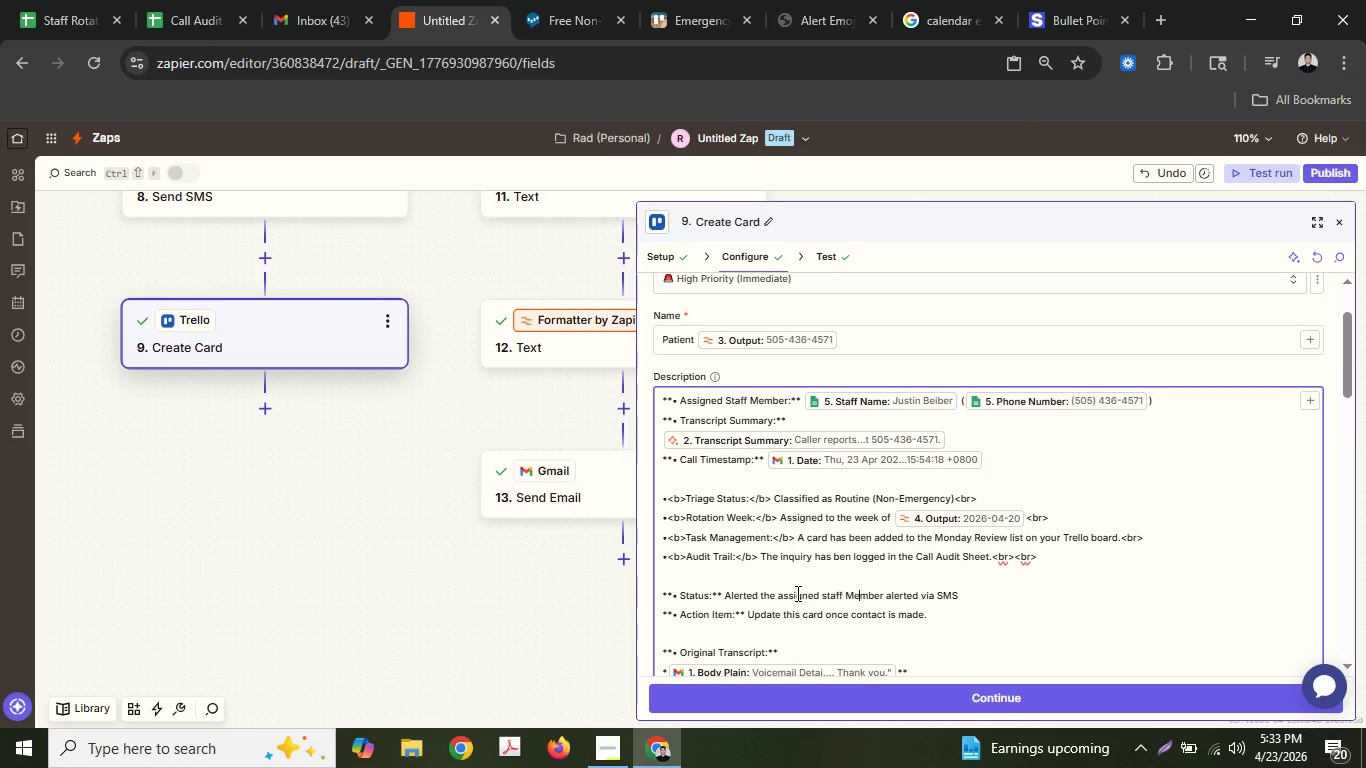 
key(ArrowLeft)
 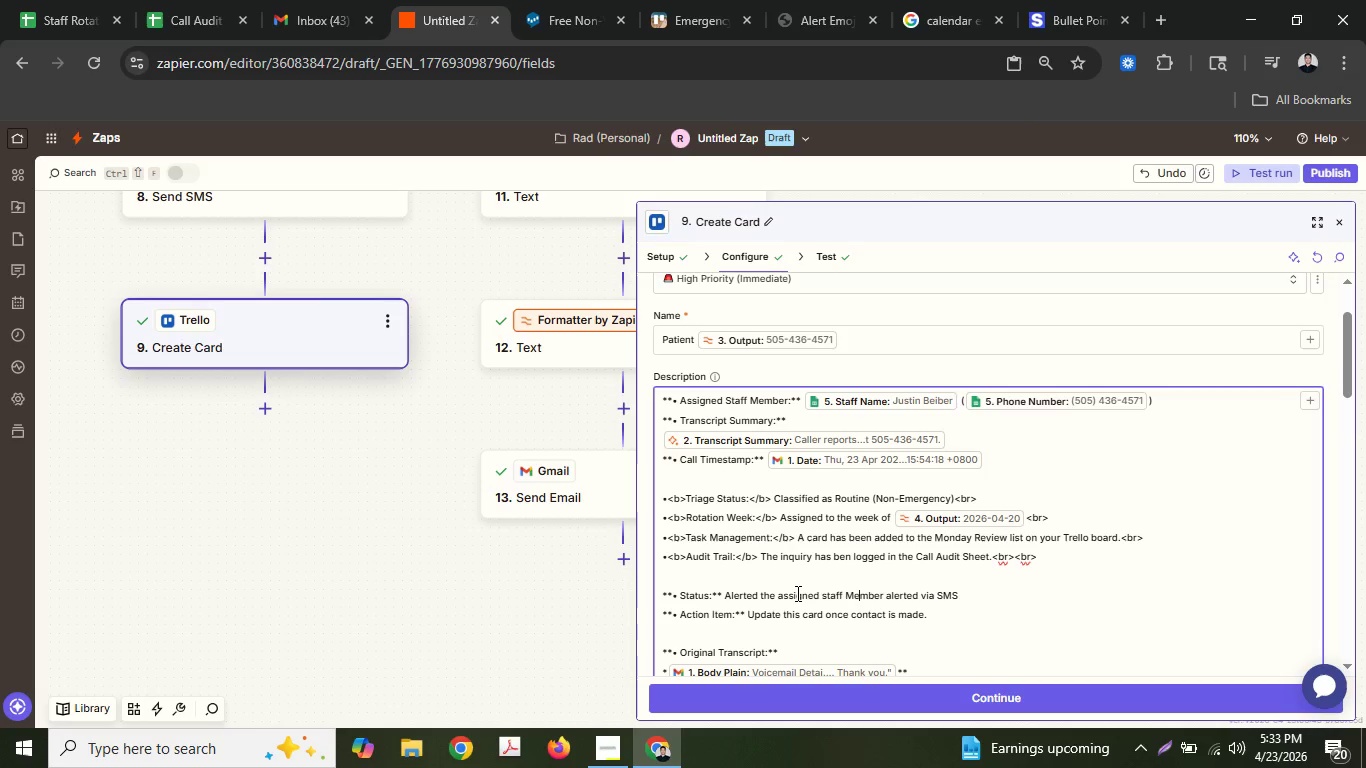 
key(ArrowRight)
 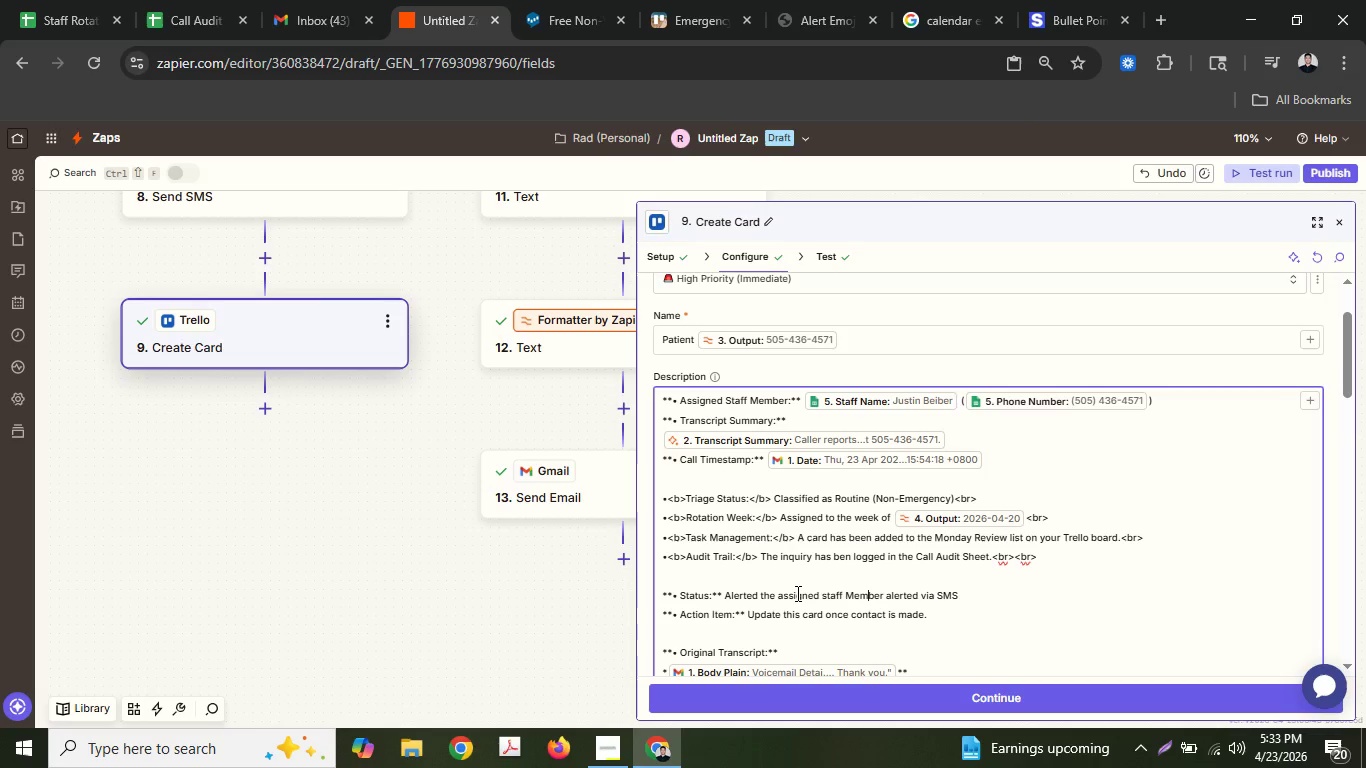 
key(ArrowRight)
 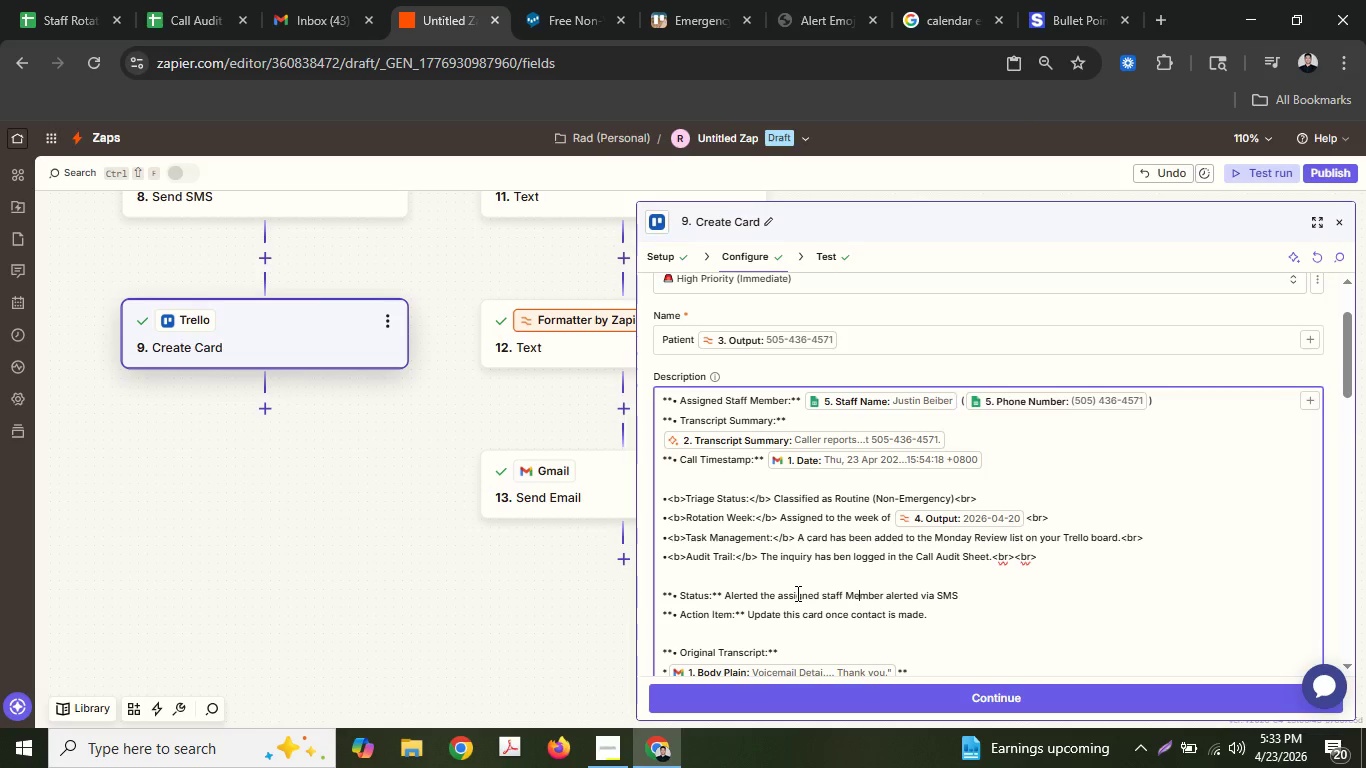 
key(ArrowLeft)
 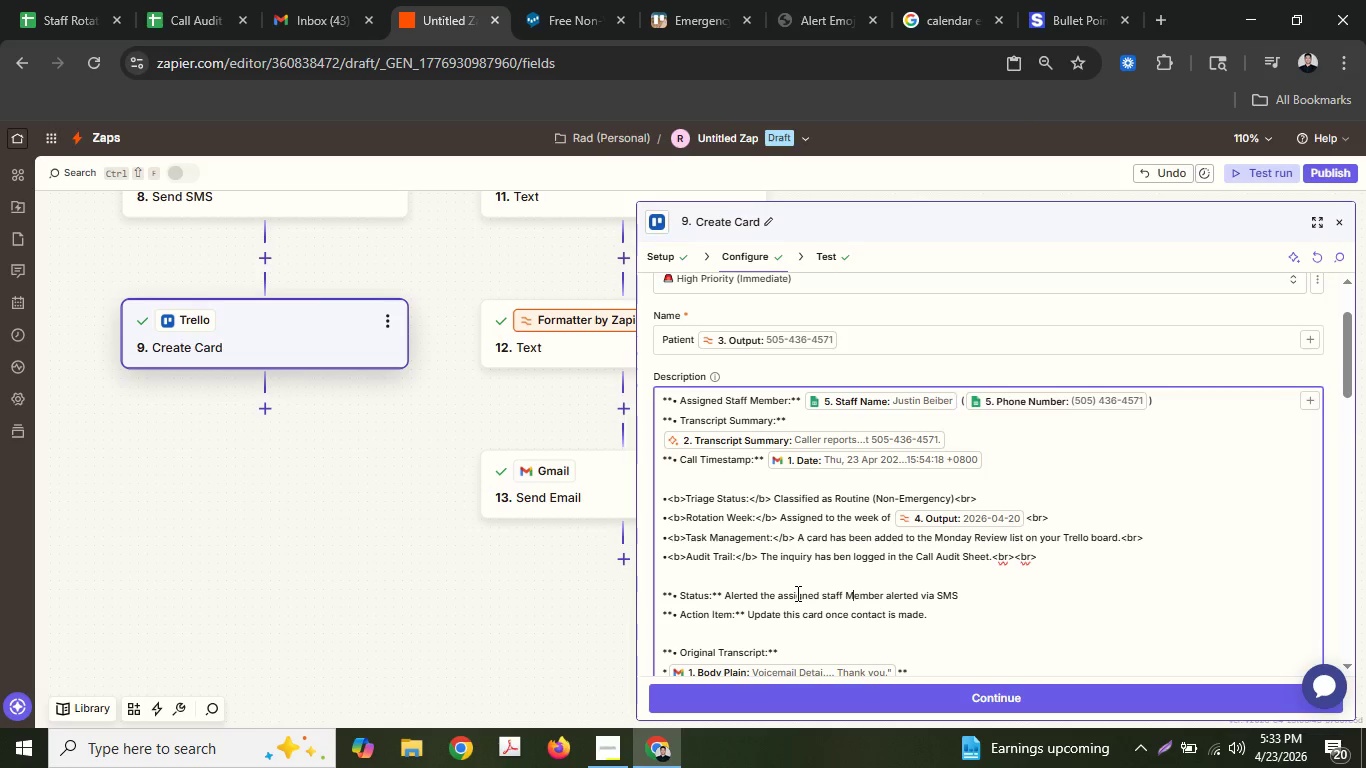 
hold_key(key=ArrowLeft, duration=0.45)
 